 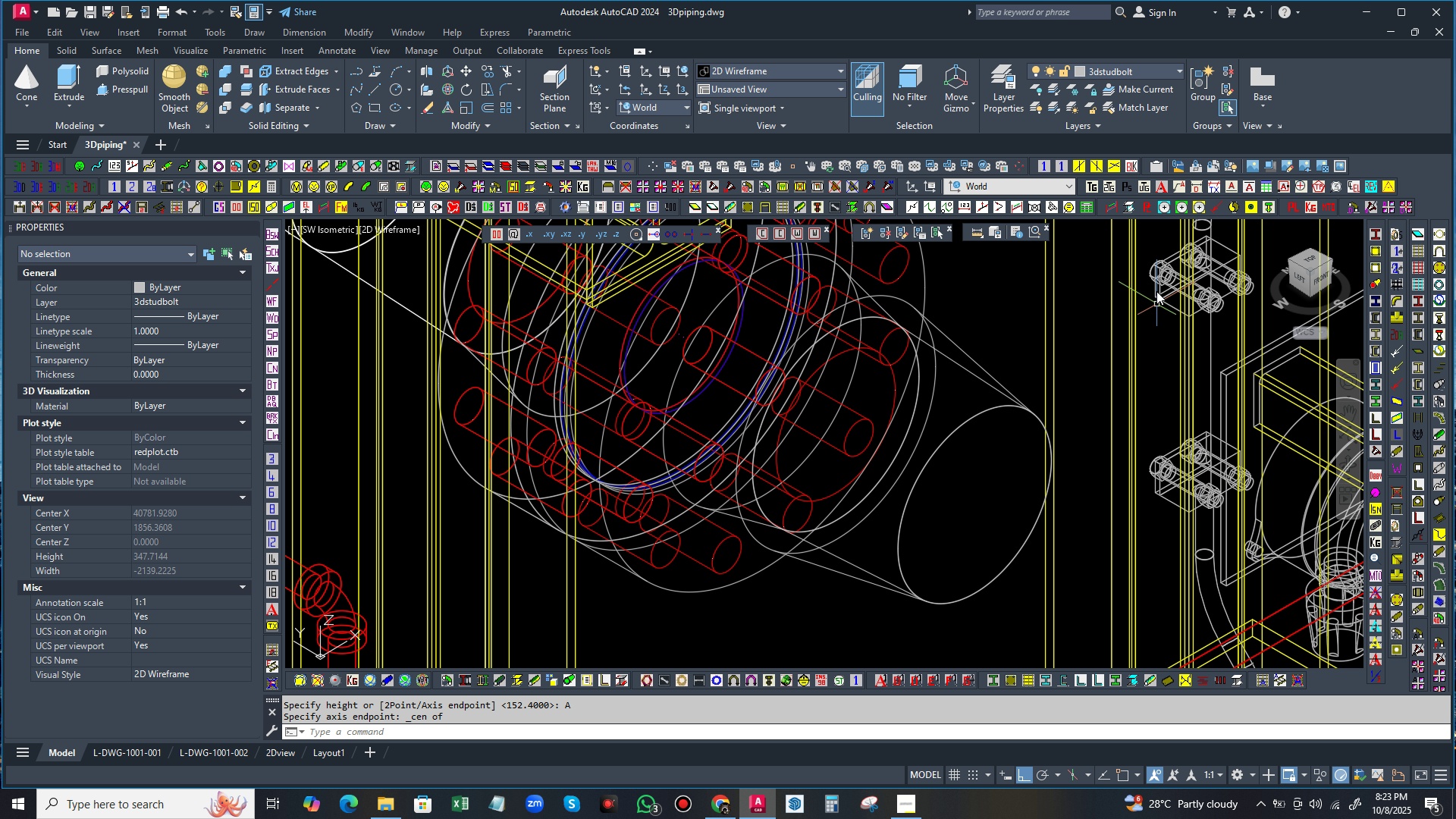 
left_click([428, 106])
 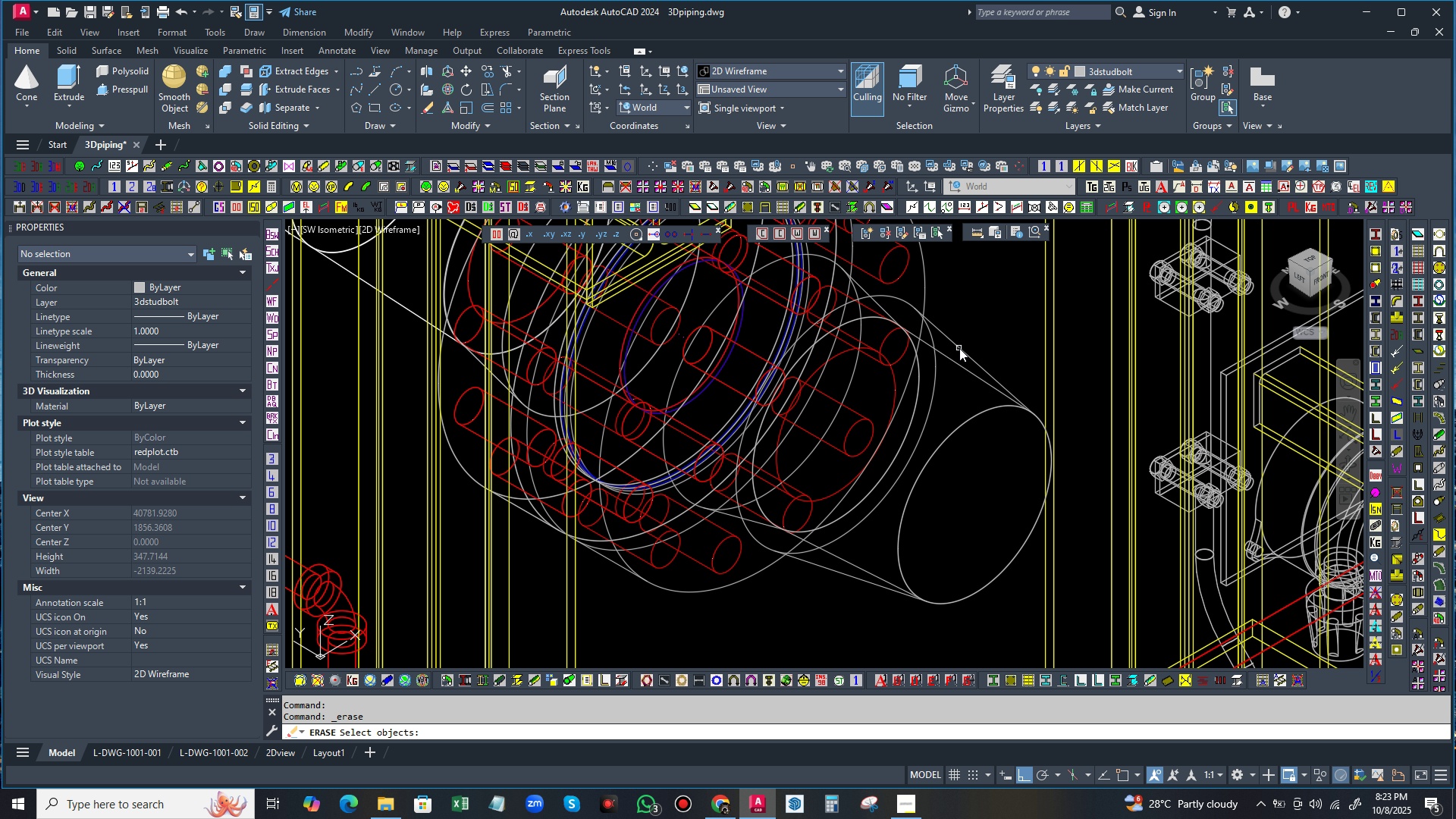 
left_click([960, 346])
 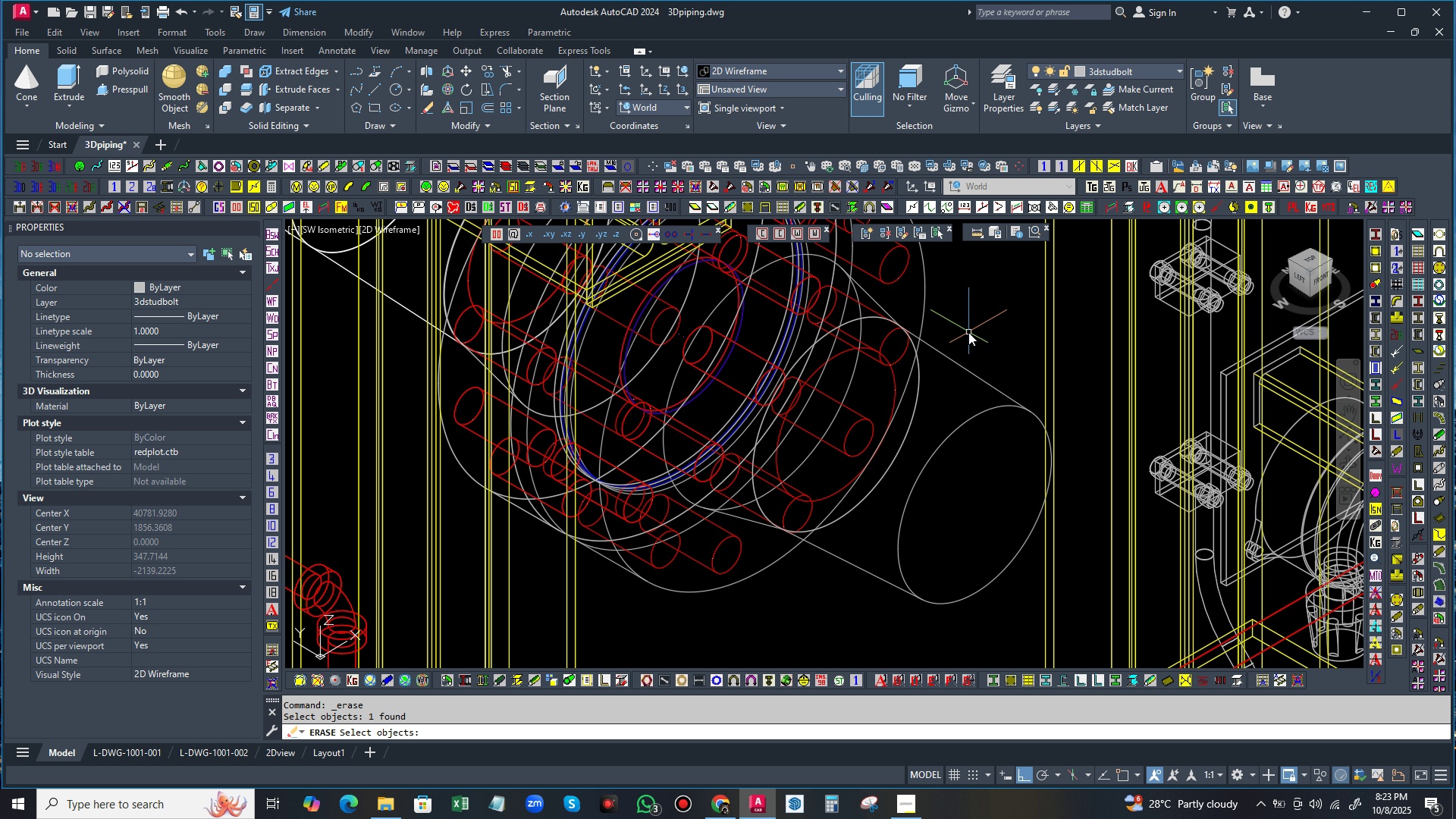 
right_click([968, 332])
 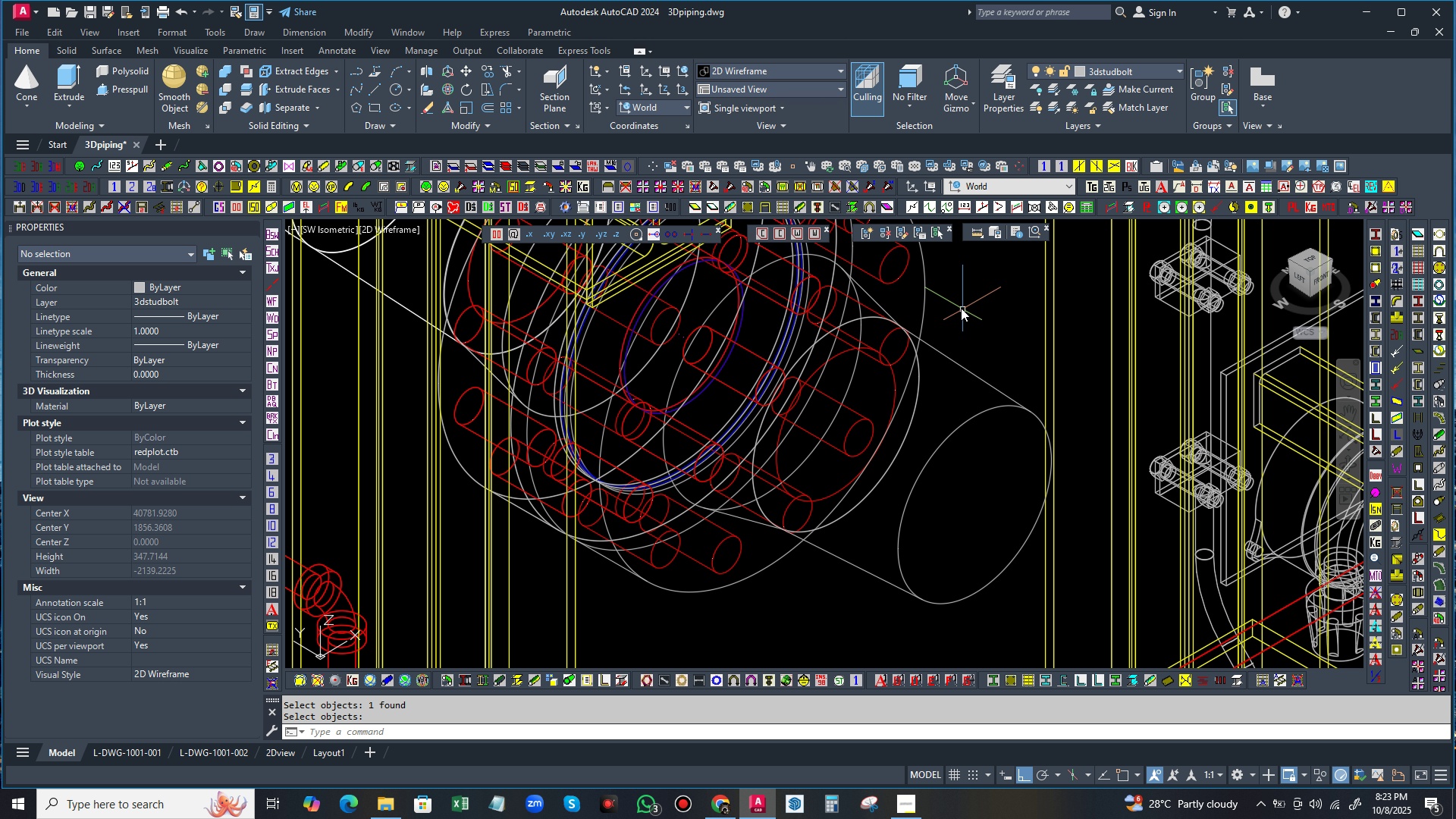 
scroll: coordinate [1097, 396], scroll_direction: down, amount: 5.0
 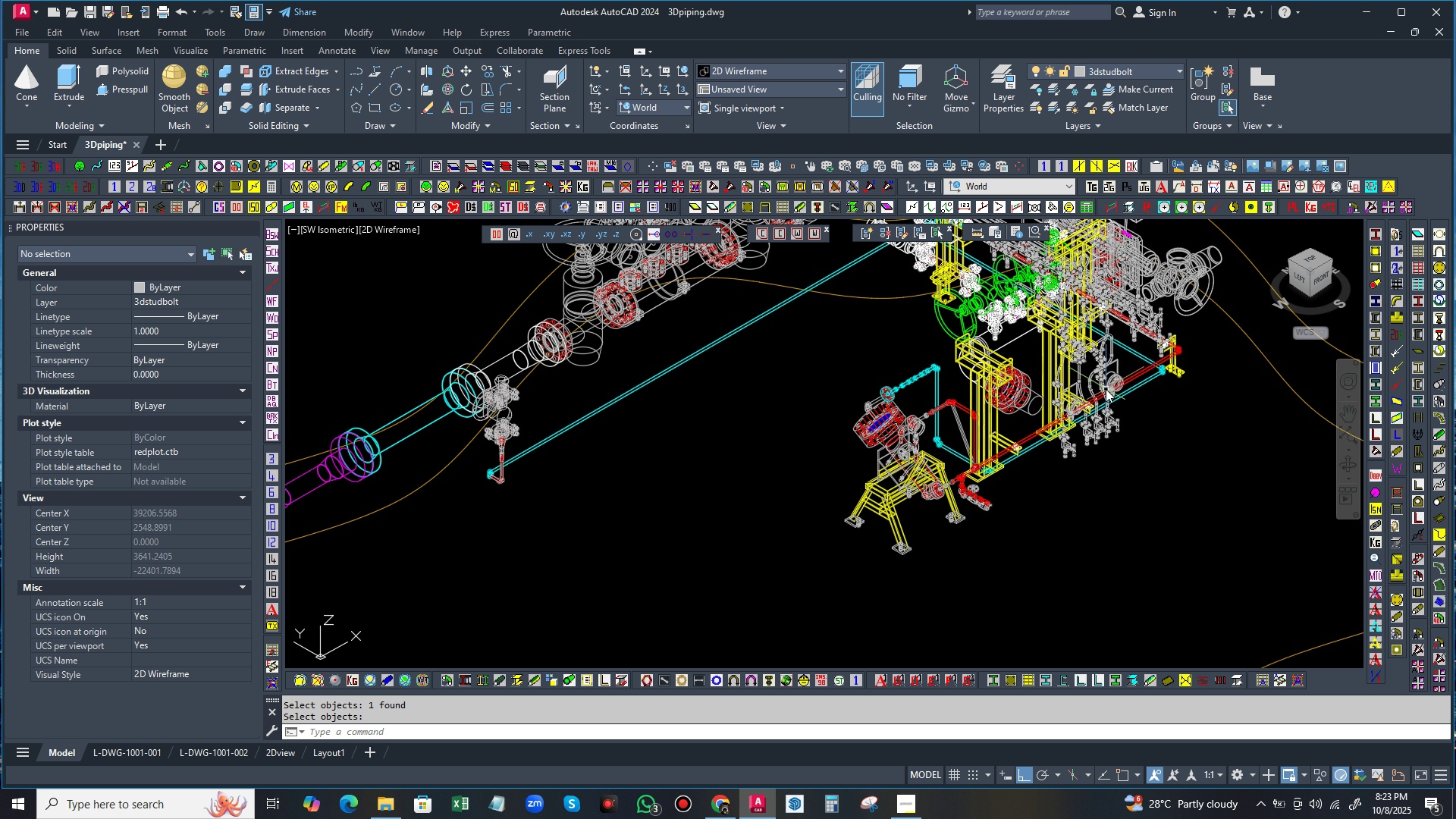 
scroll: coordinate [864, 428], scroll_direction: up, amount: 4.0
 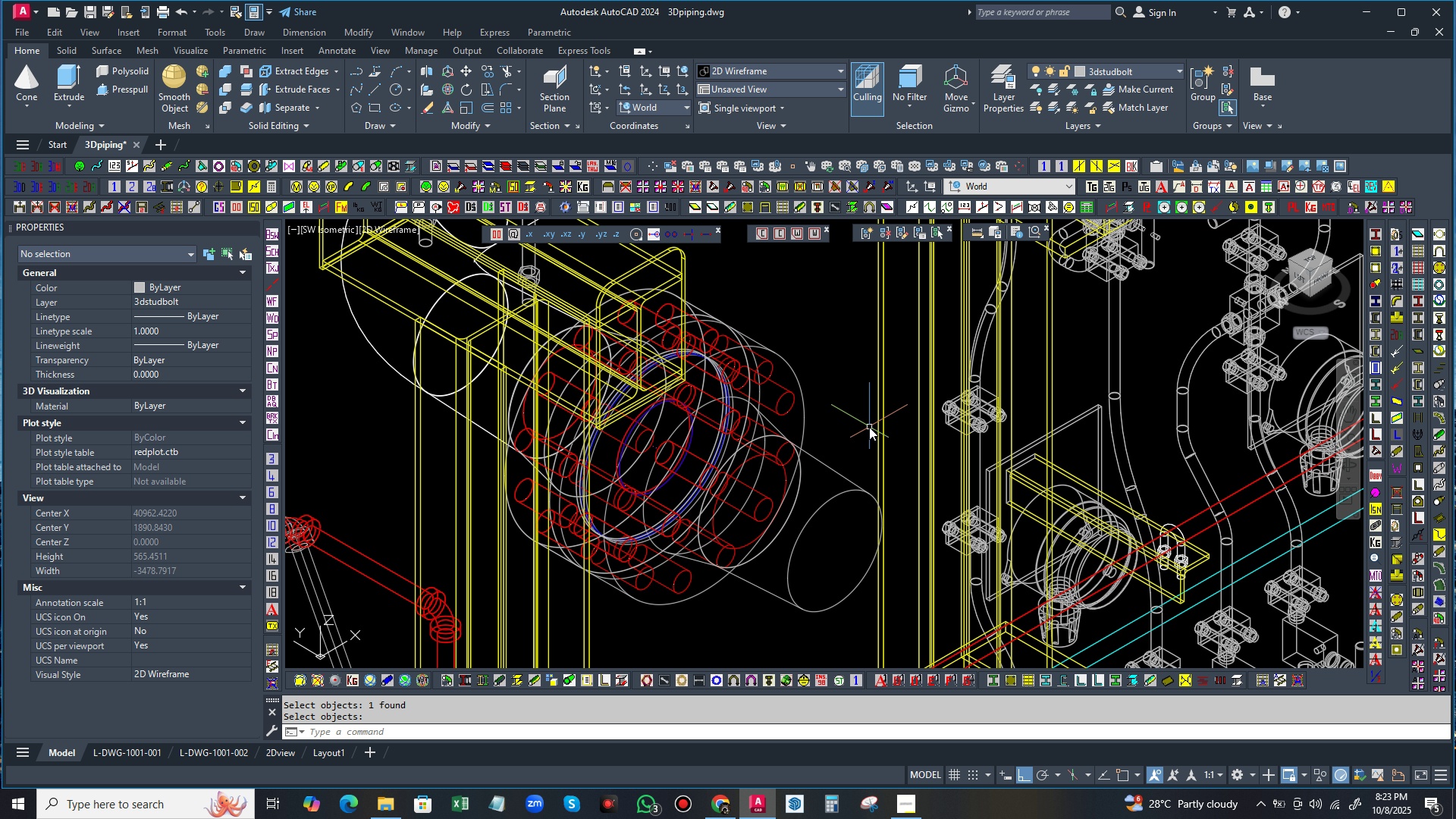 
scroll: coordinate [852, 368], scroll_direction: down, amount: 1.0
 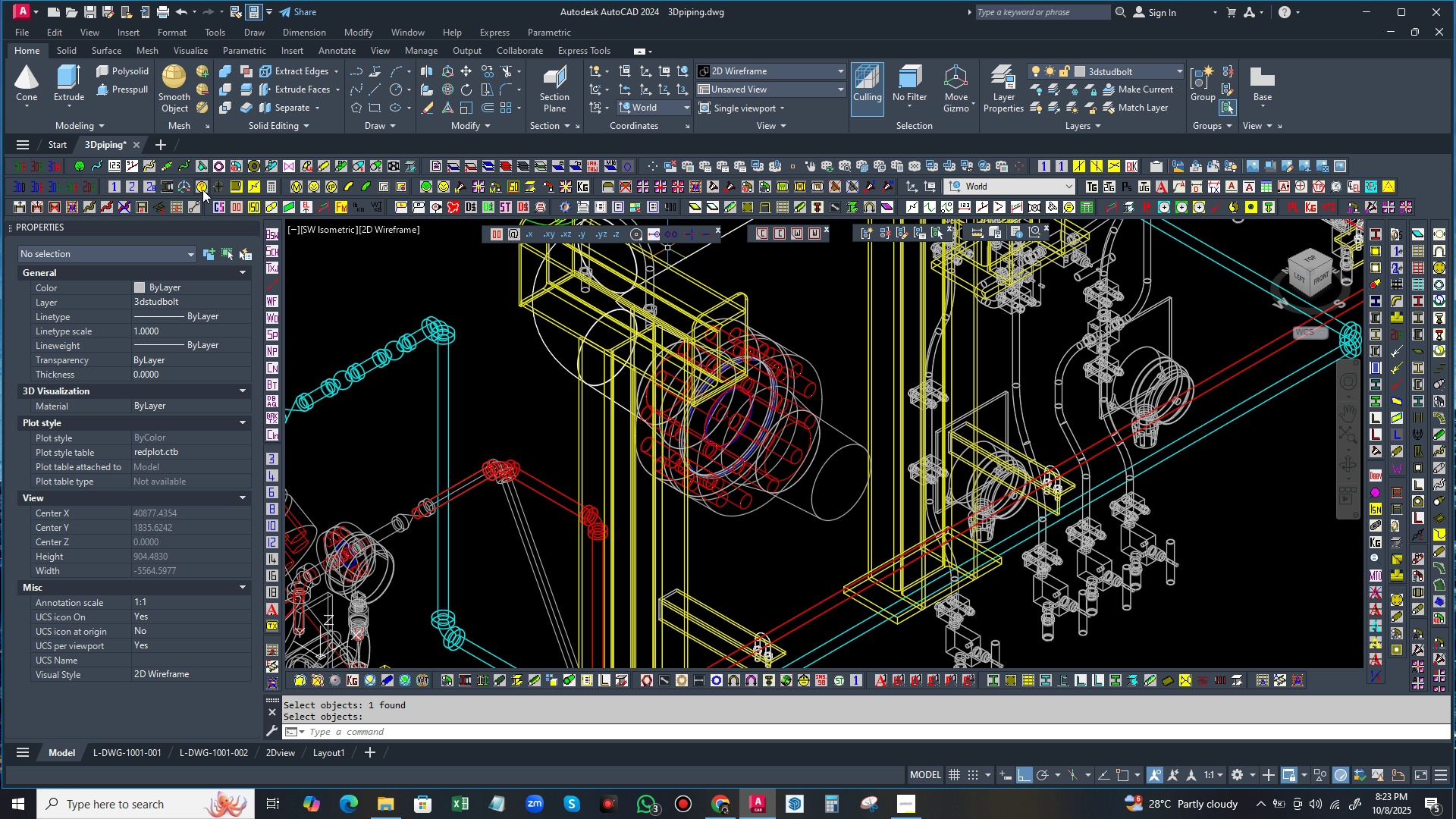 
wait(5.45)
 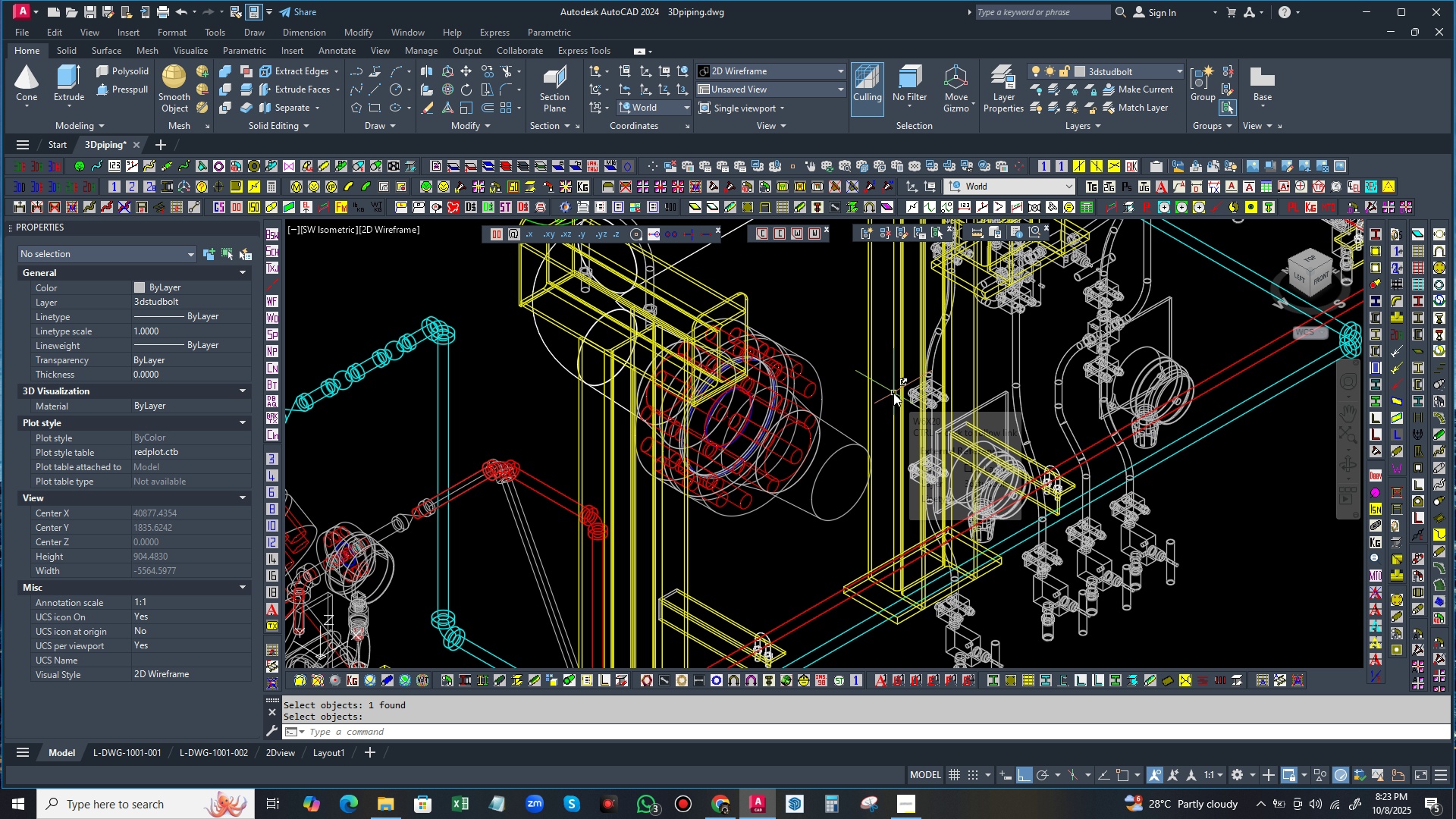 
left_click([202, 186])
 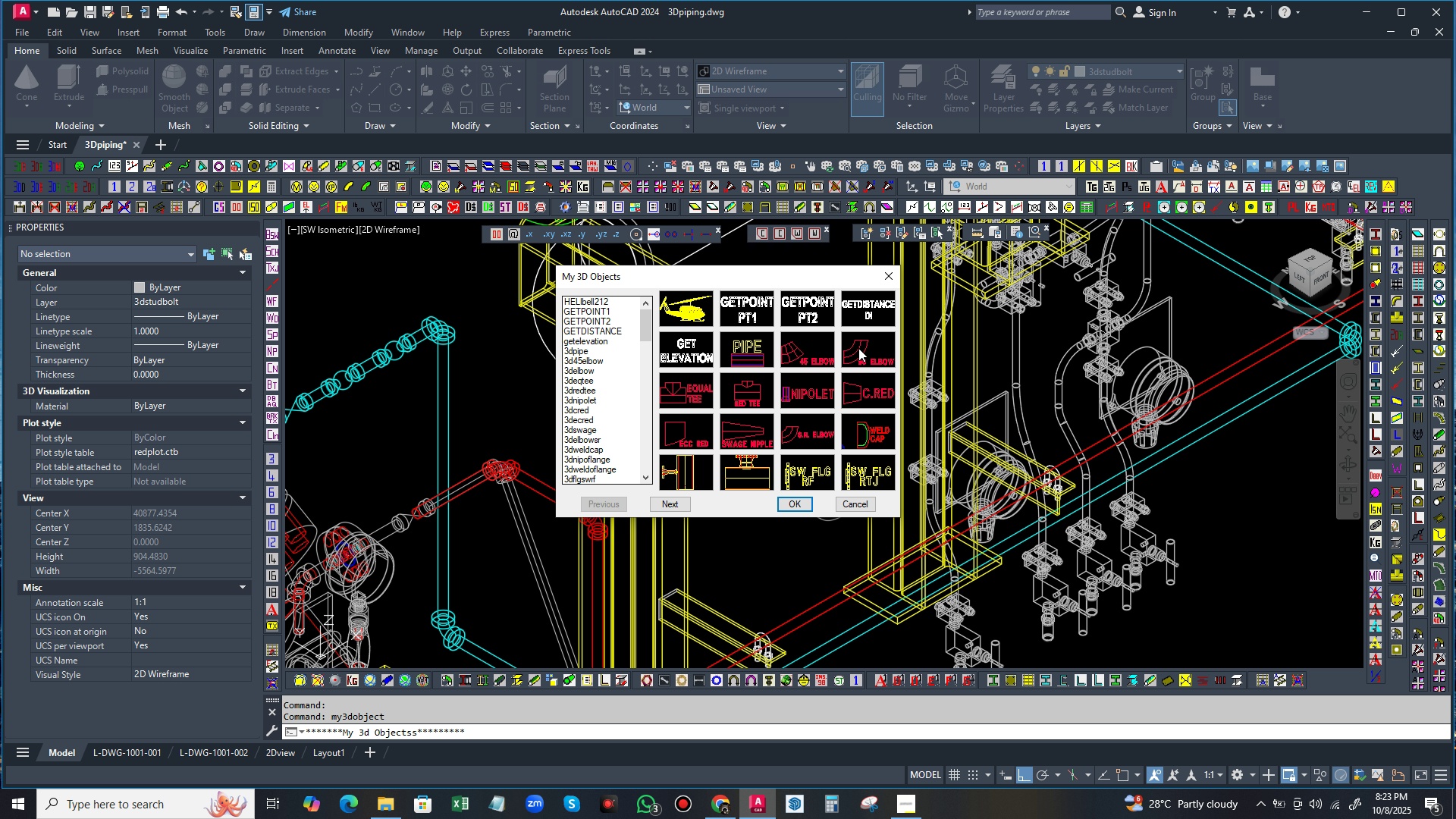 
left_click([865, 348])
 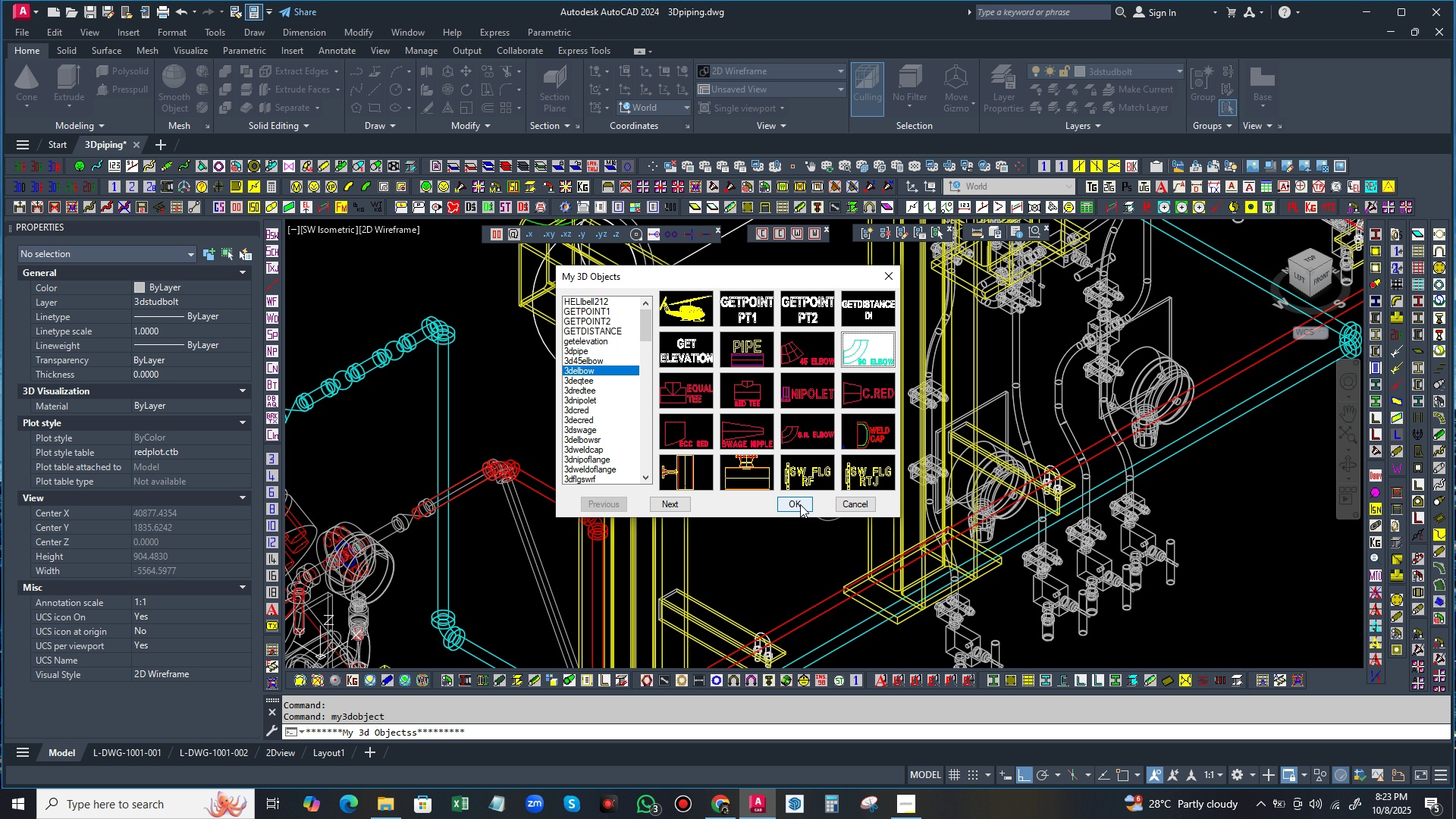 
left_click([800, 504])
 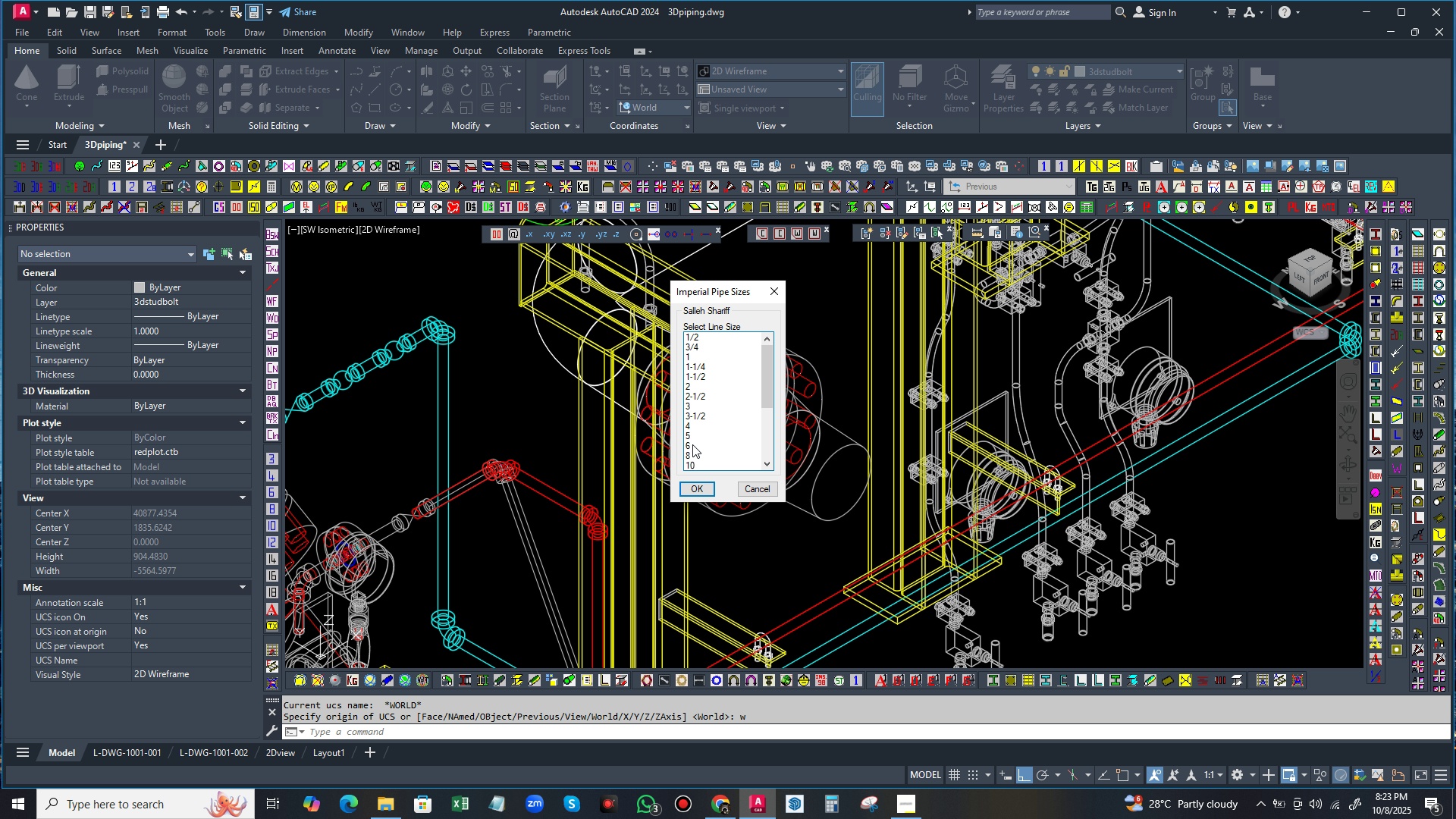 
left_click([692, 444])
 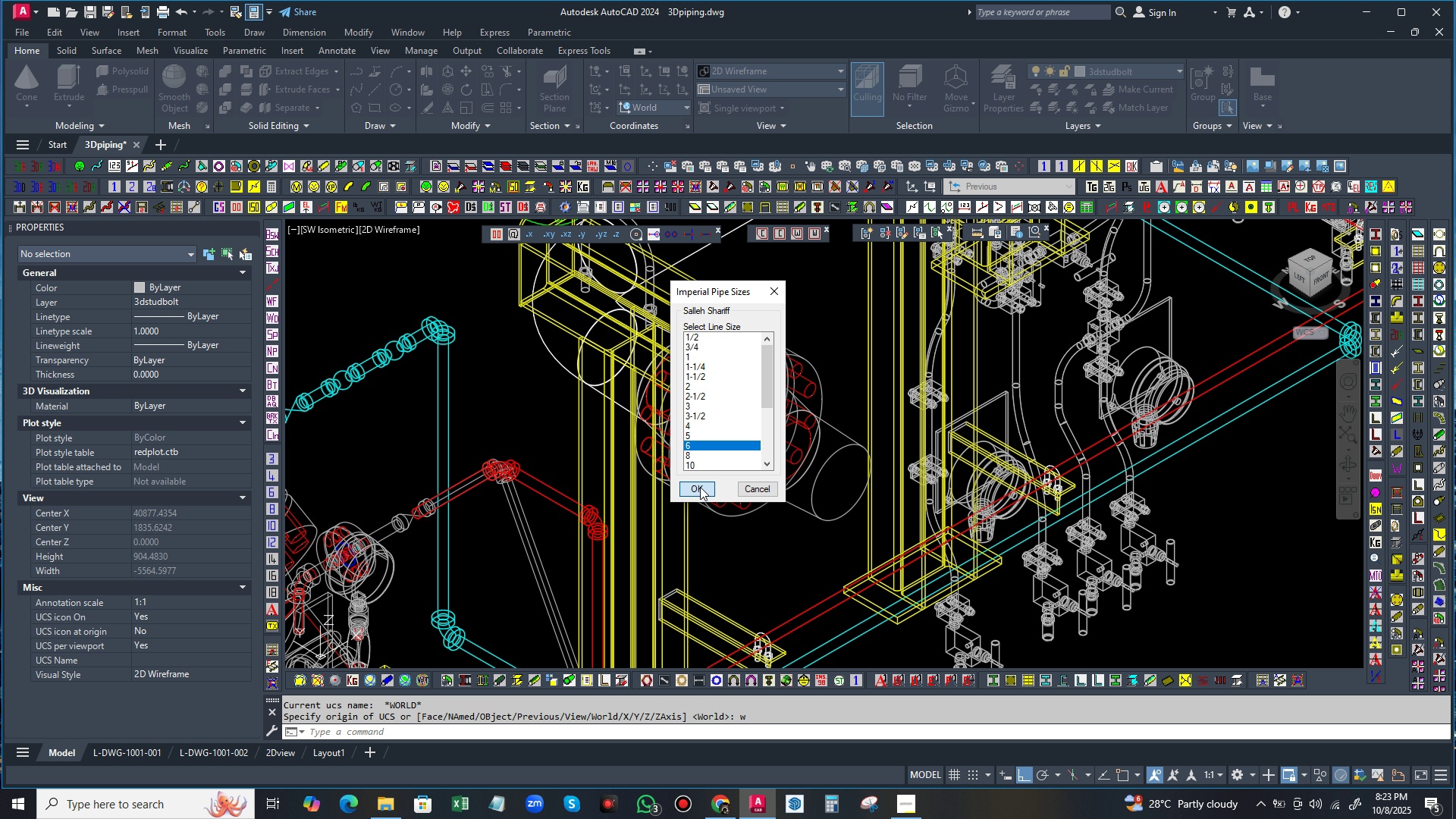 
left_click([700, 487])
 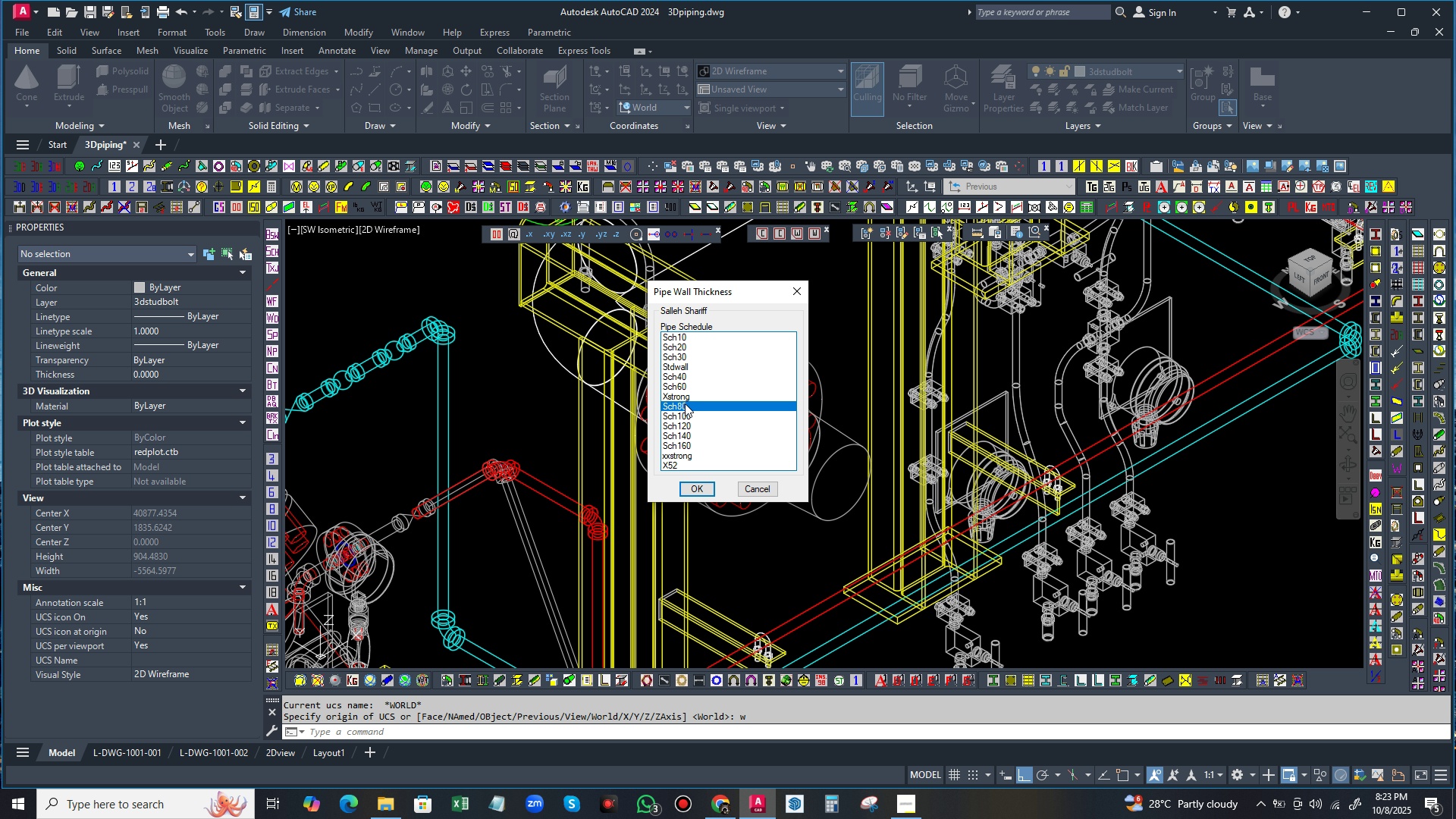 
left_click([685, 403])
 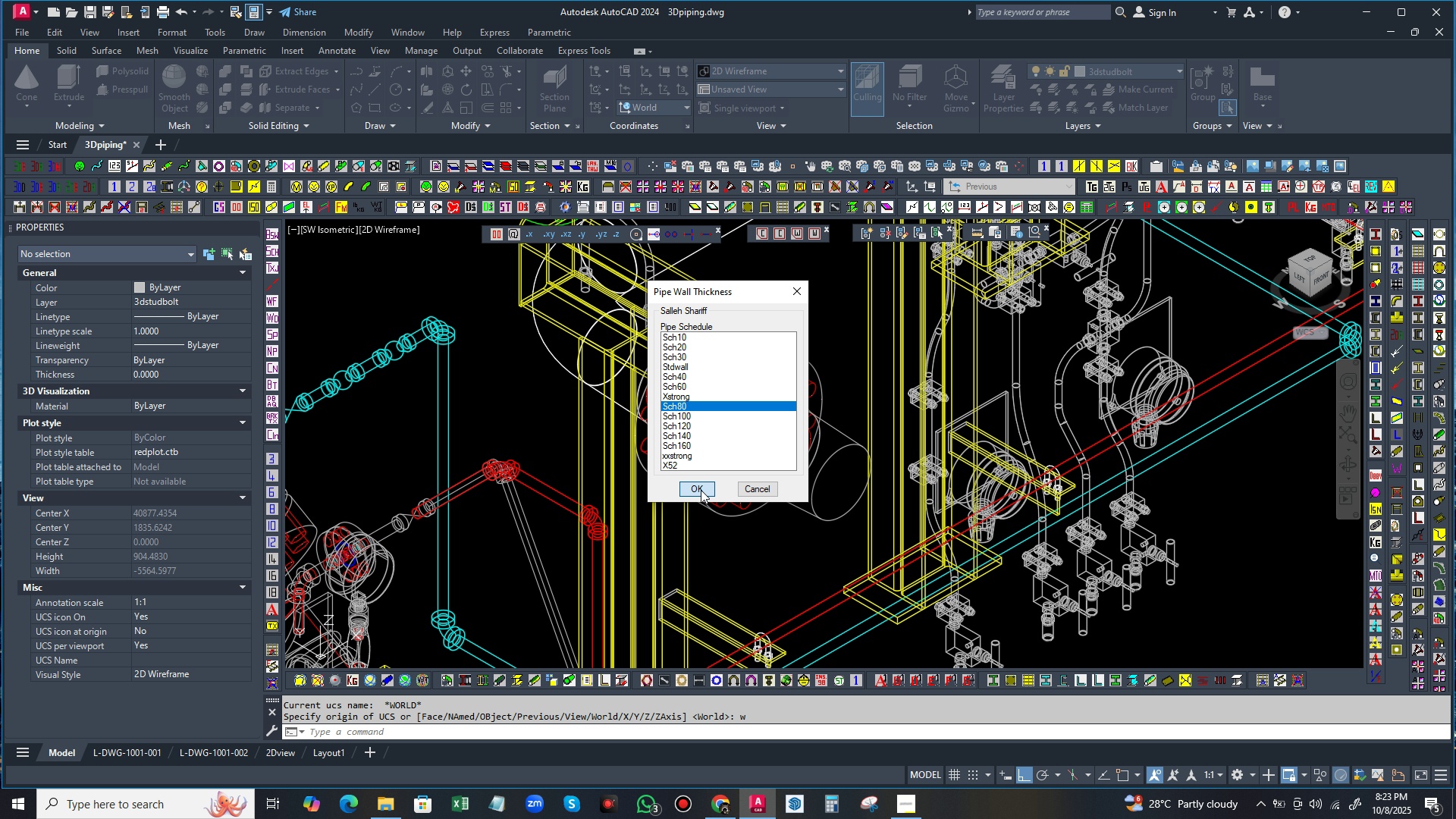 
left_click([701, 490])
 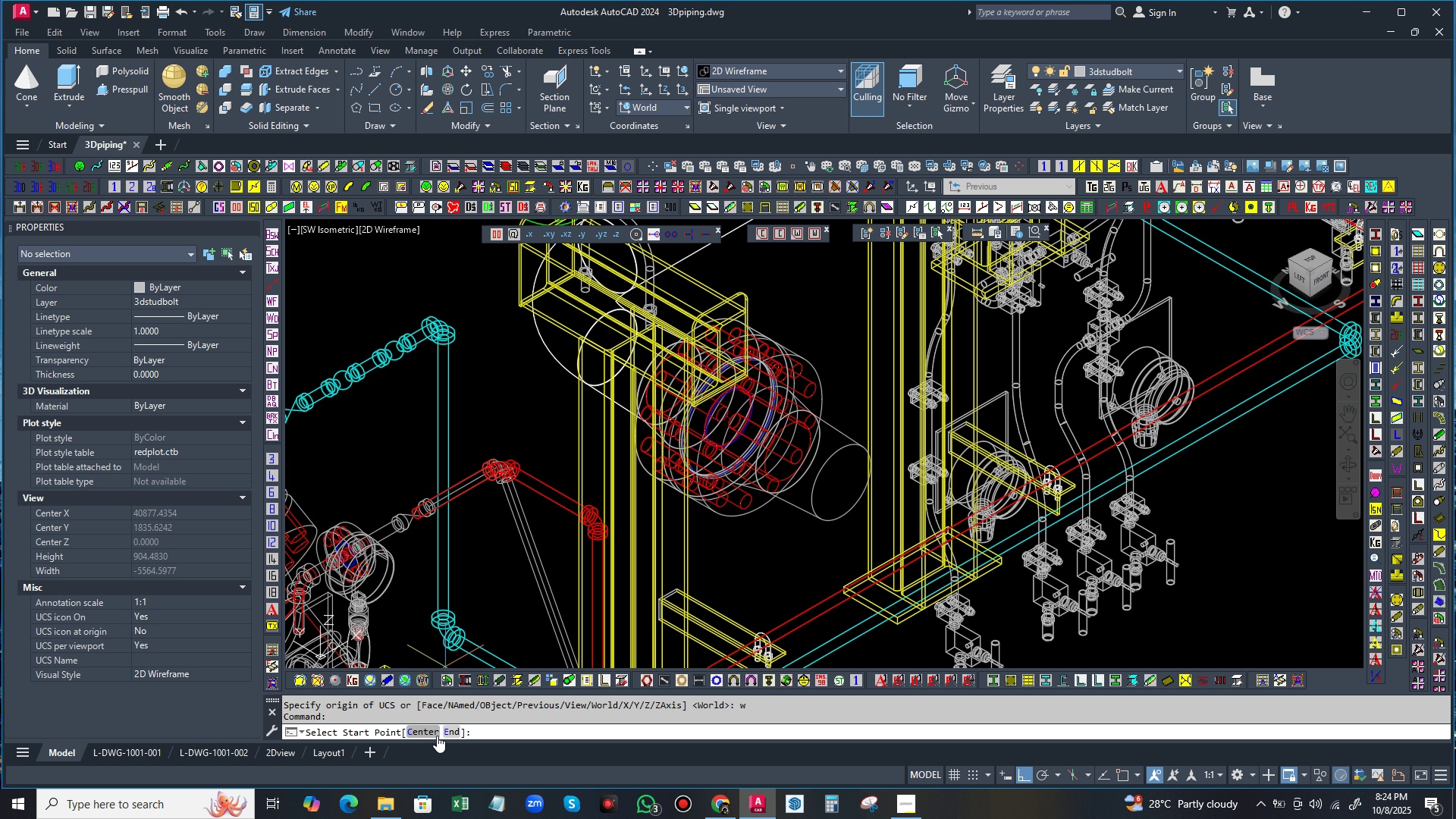 
left_click([450, 731])
 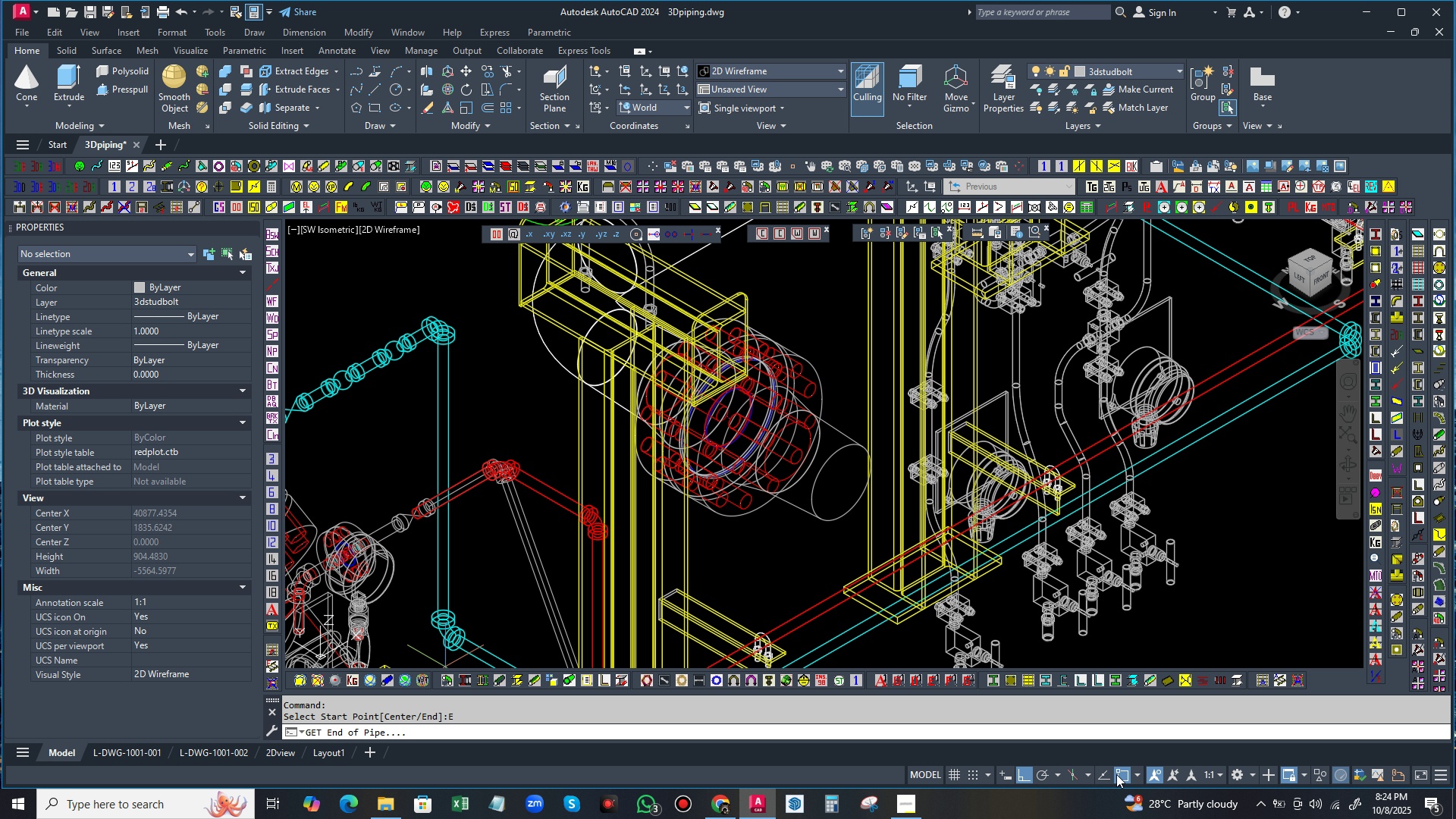 
left_click([1120, 775])
 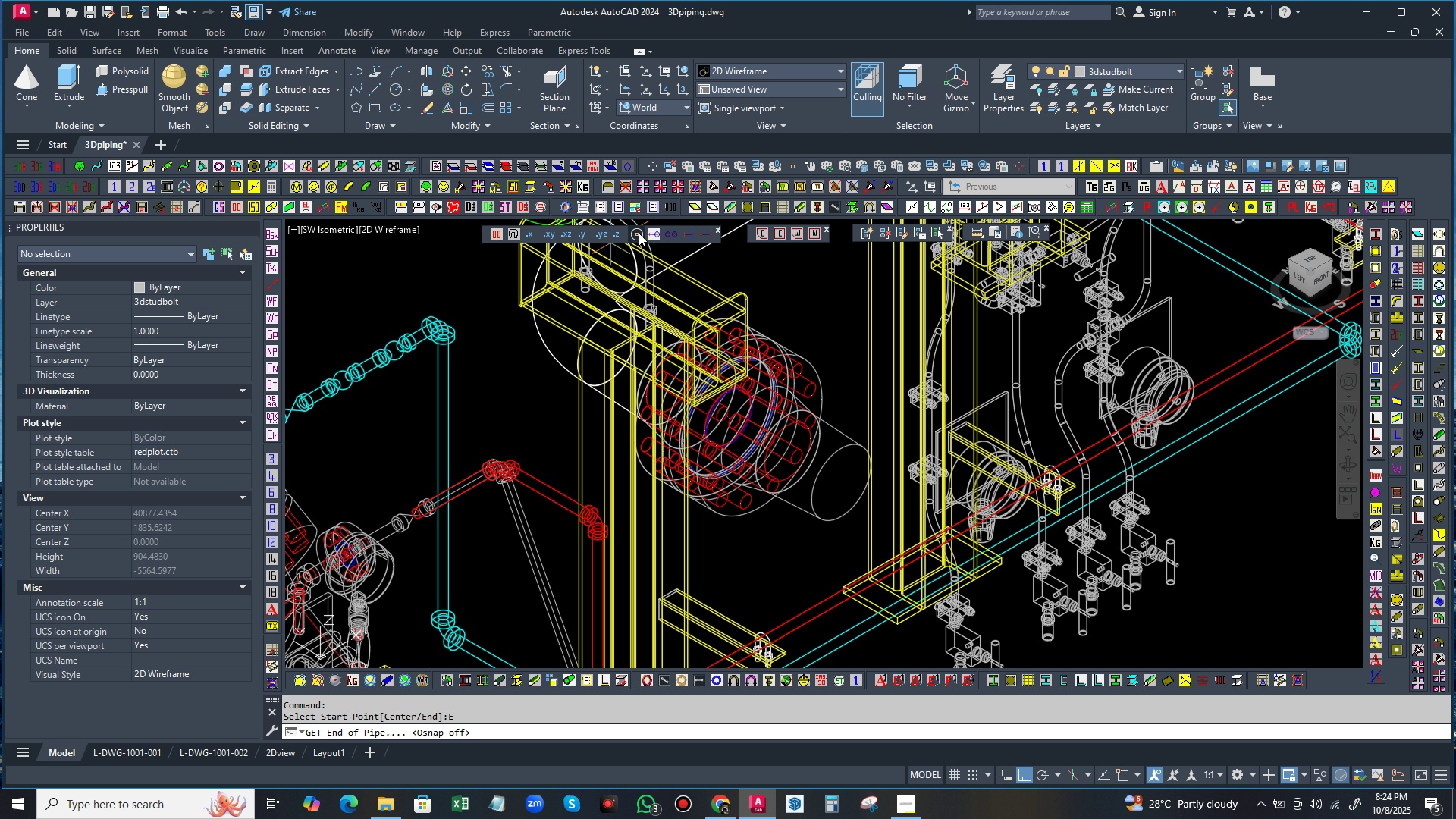 
left_click([639, 233])
 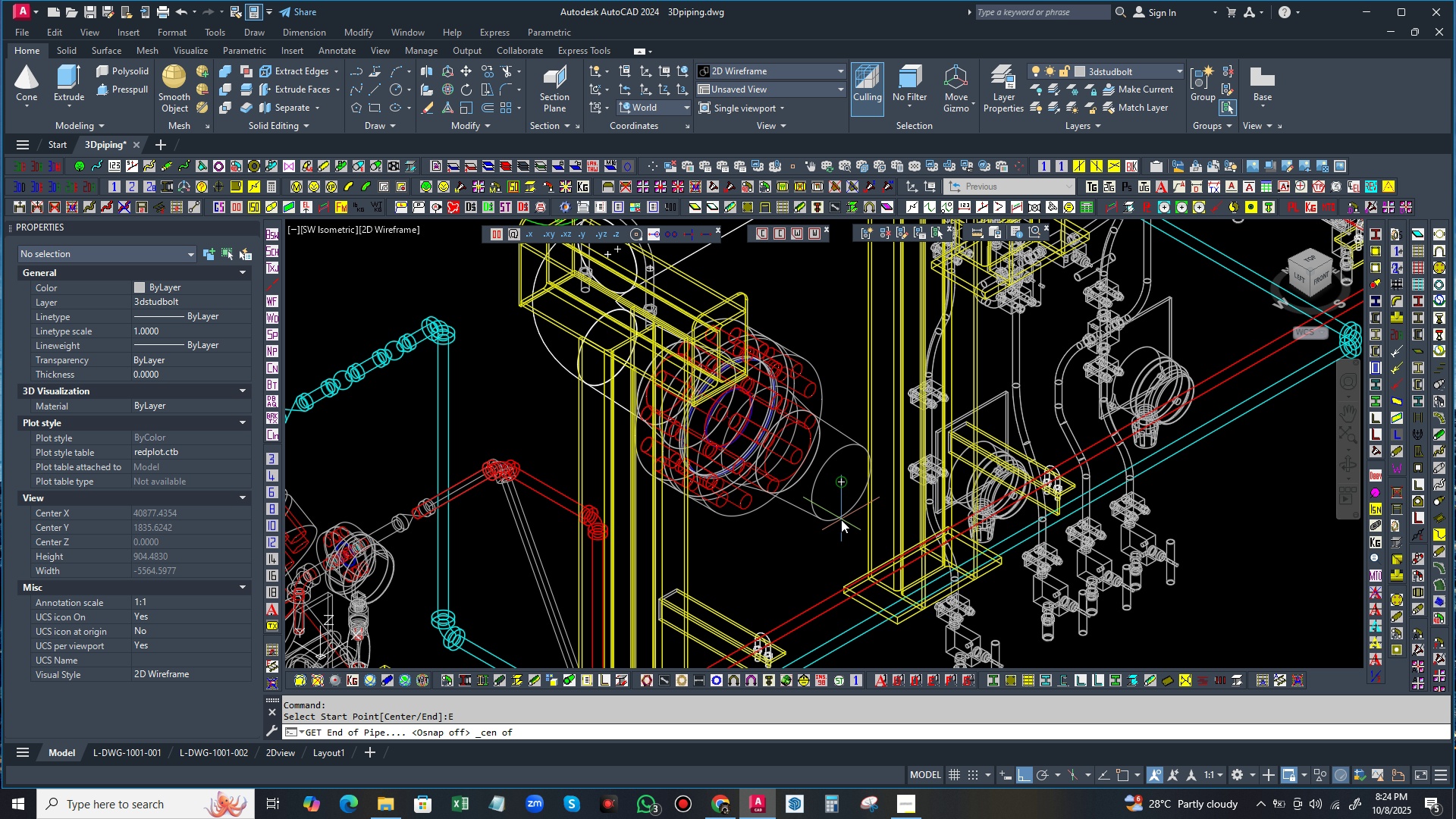 
left_click([841, 519])
 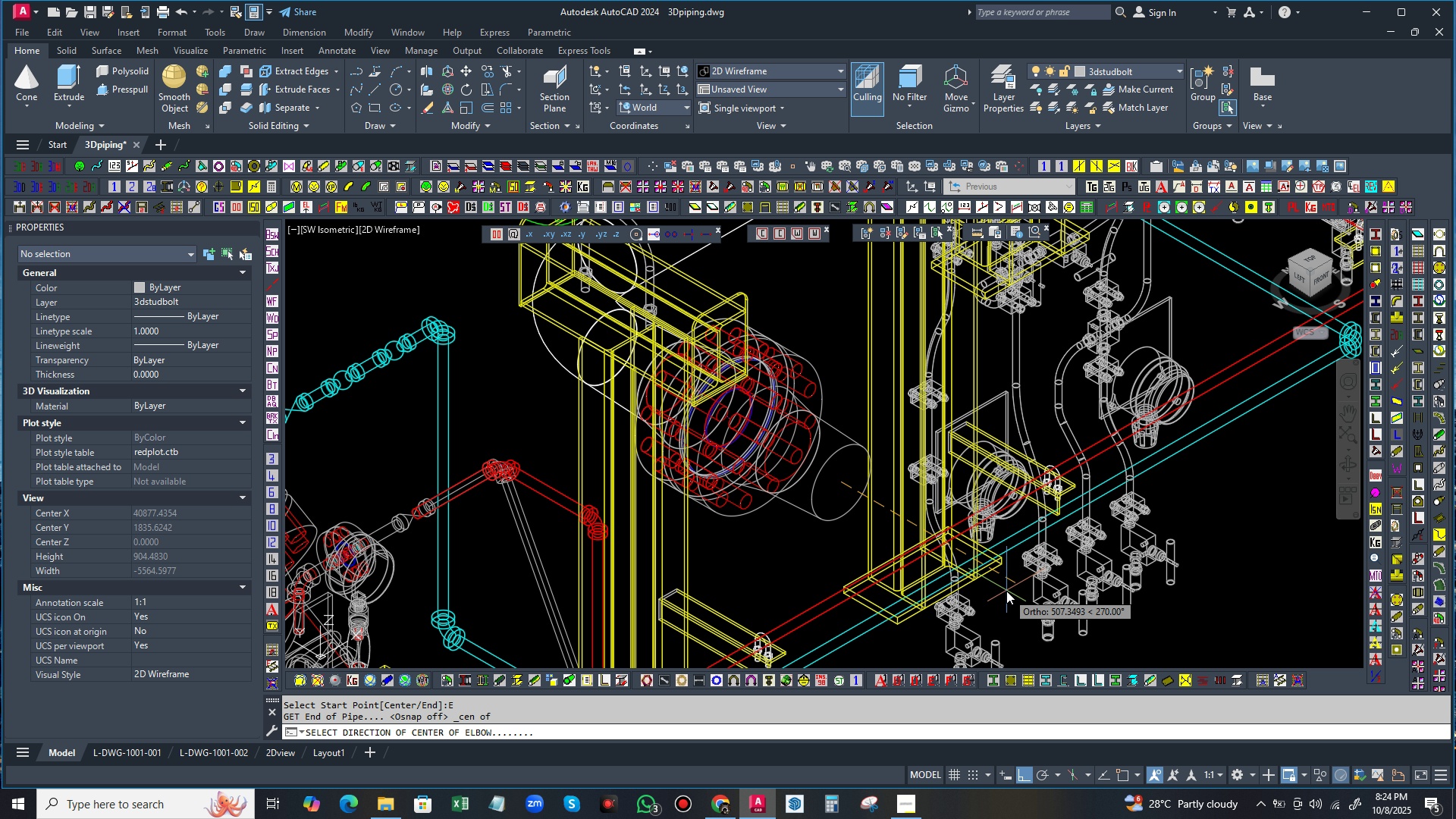 
left_click([1006, 591])
 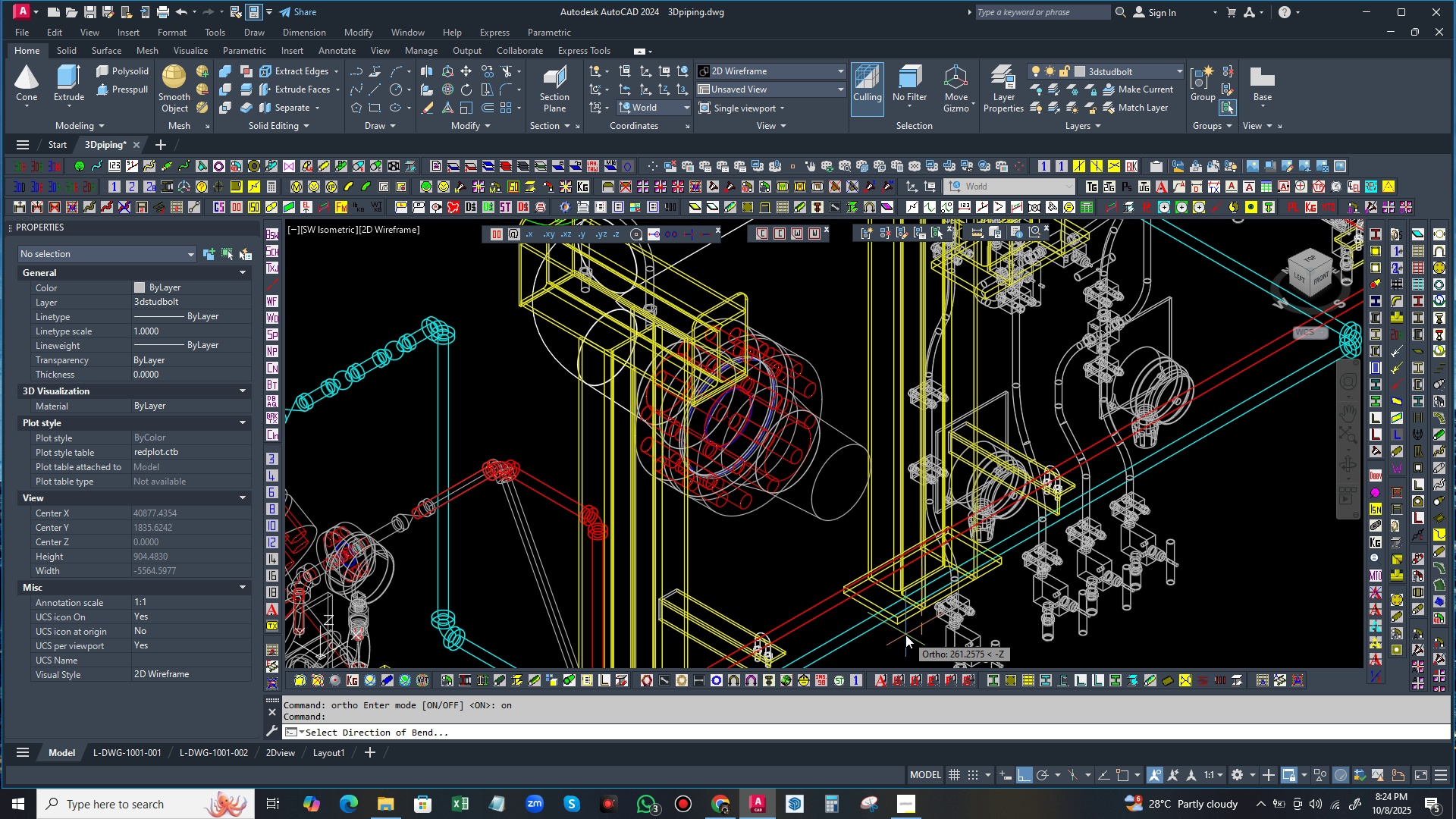 
scroll: coordinate [930, 576], scroll_direction: down, amount: 1.0
 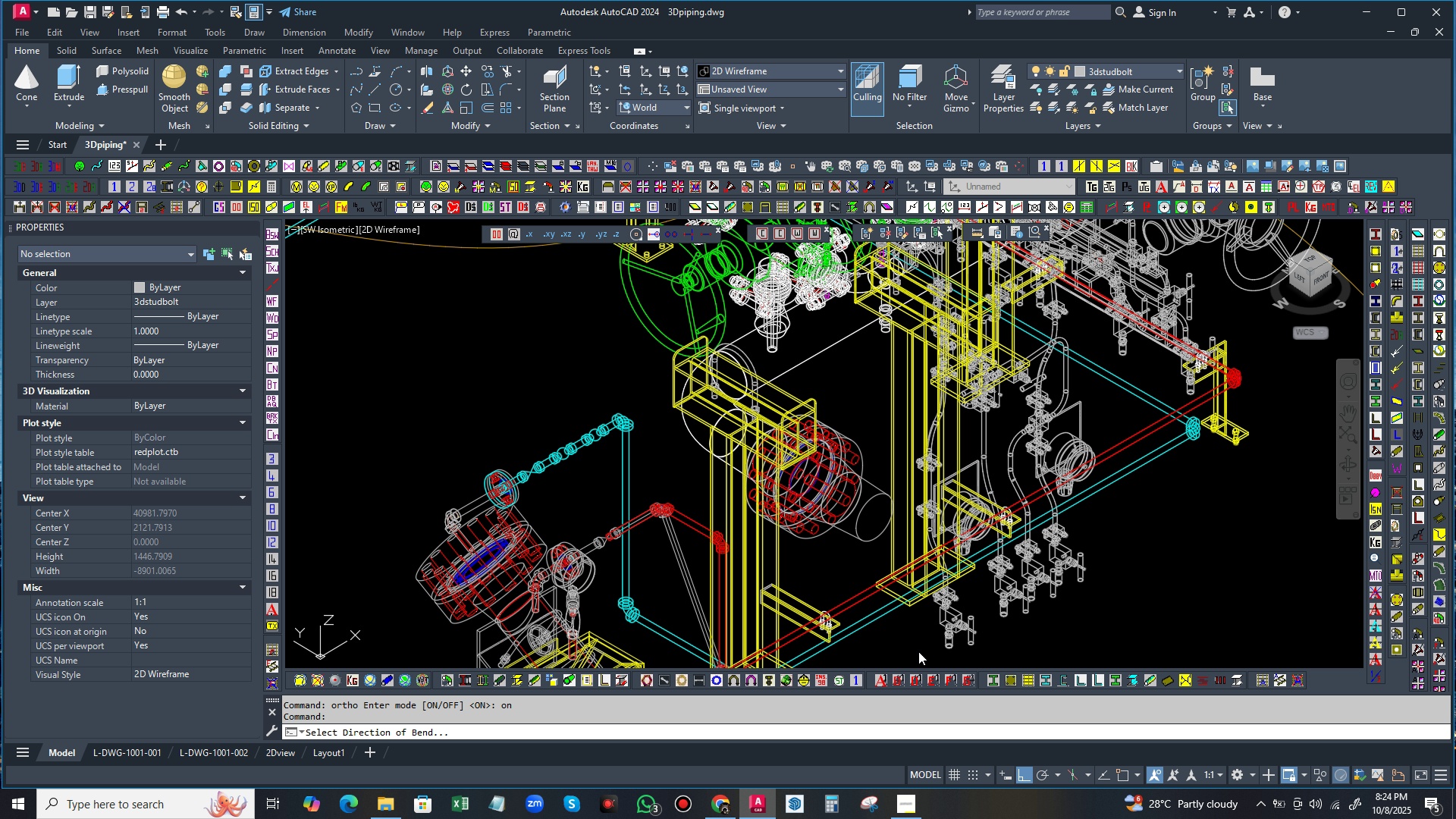 
left_click([918, 651])
 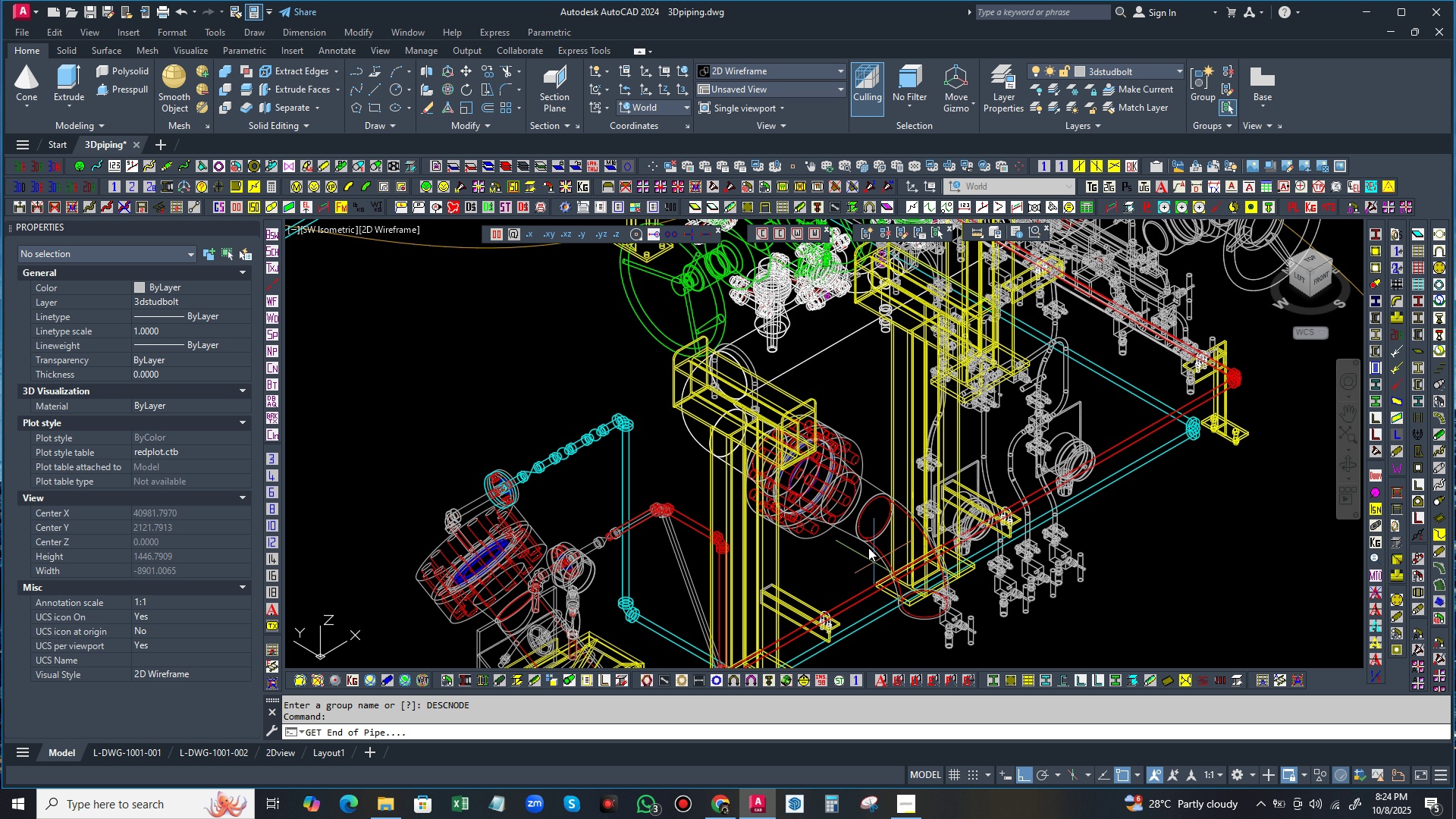 
scroll: coordinate [820, 460], scroll_direction: down, amount: 2.0
 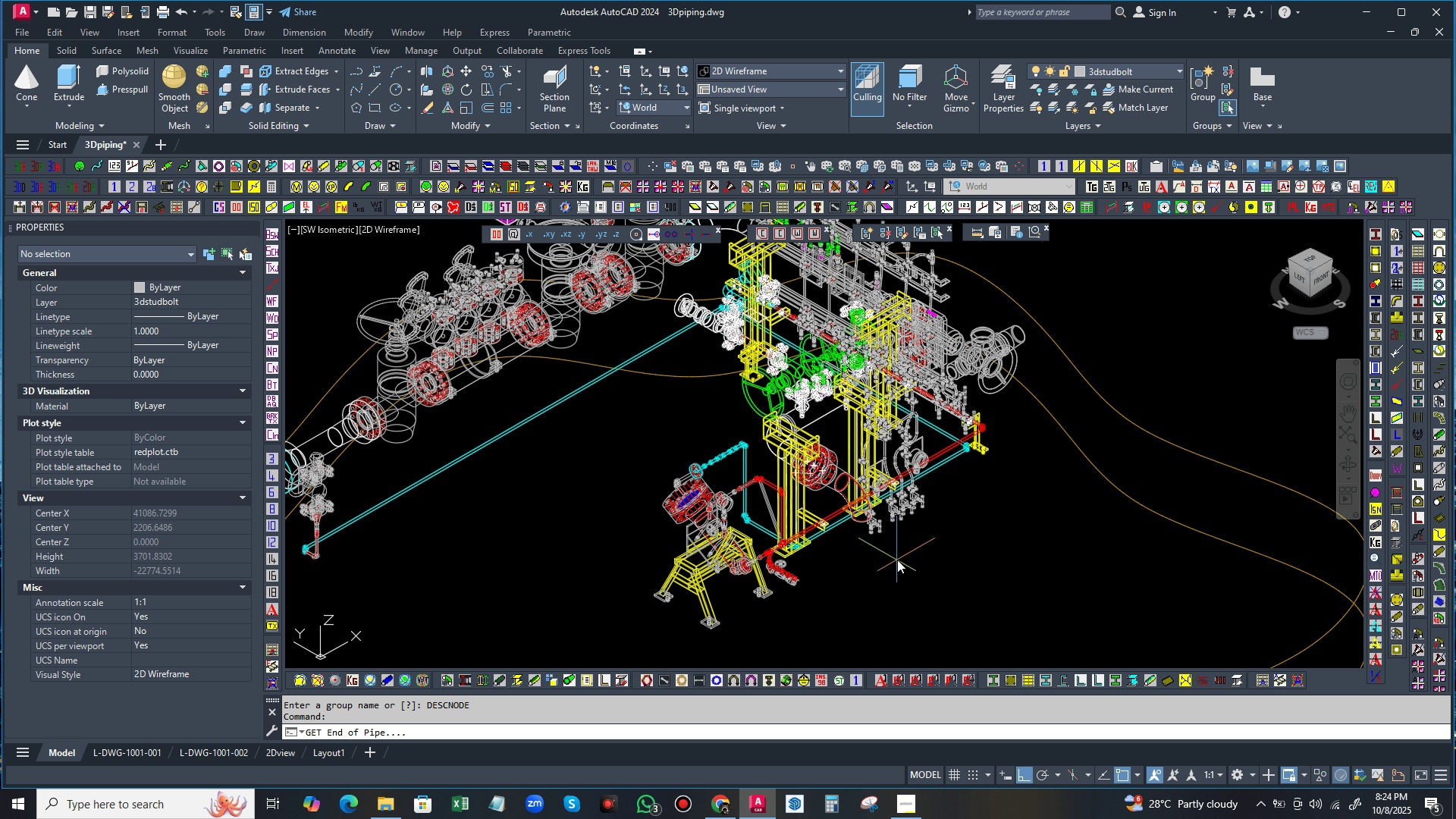 
scroll: coordinate [813, 361], scroll_direction: up, amount: 2.0
 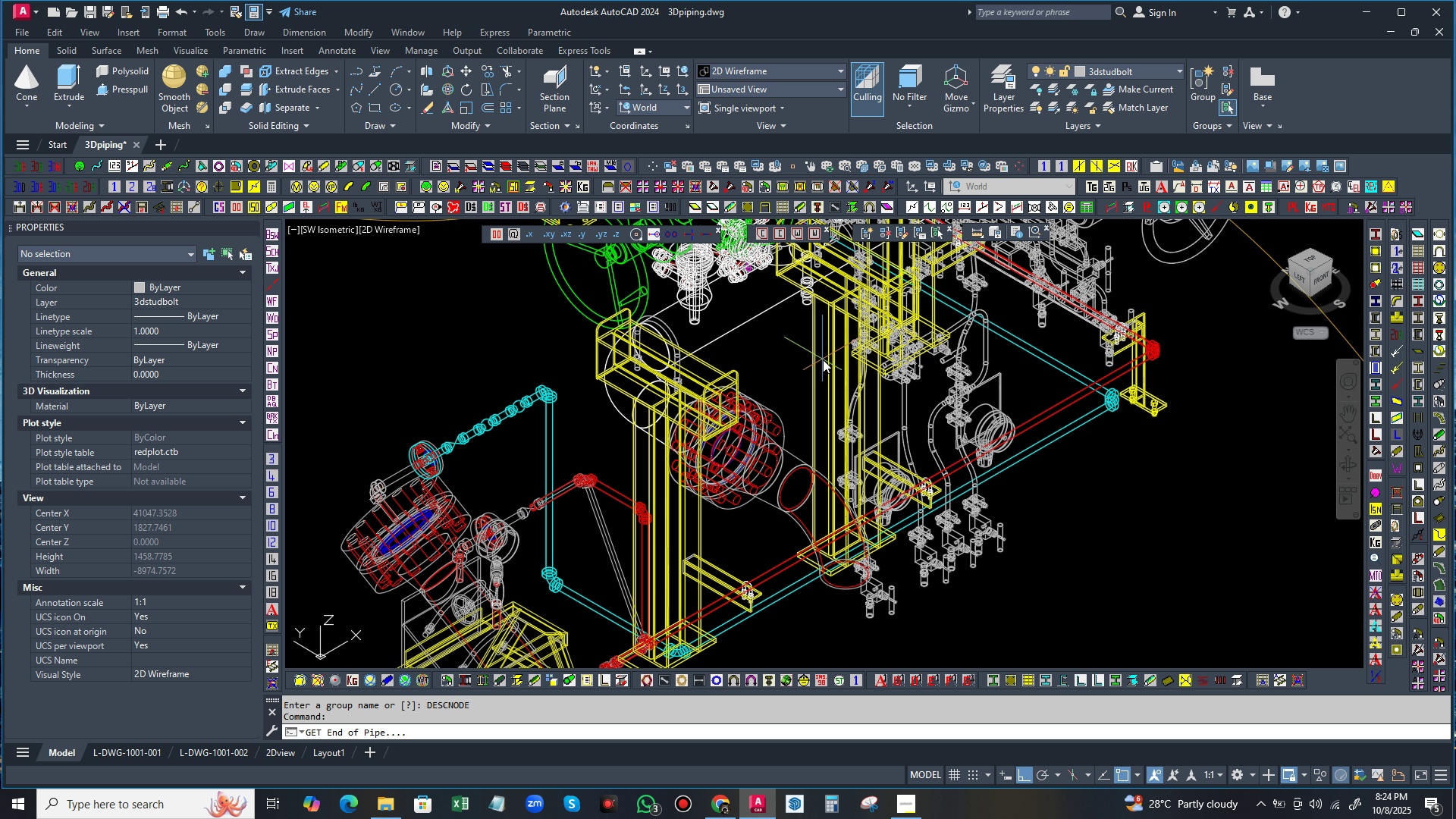 
scroll: coordinate [827, 376], scroll_direction: down, amount: 1.0
 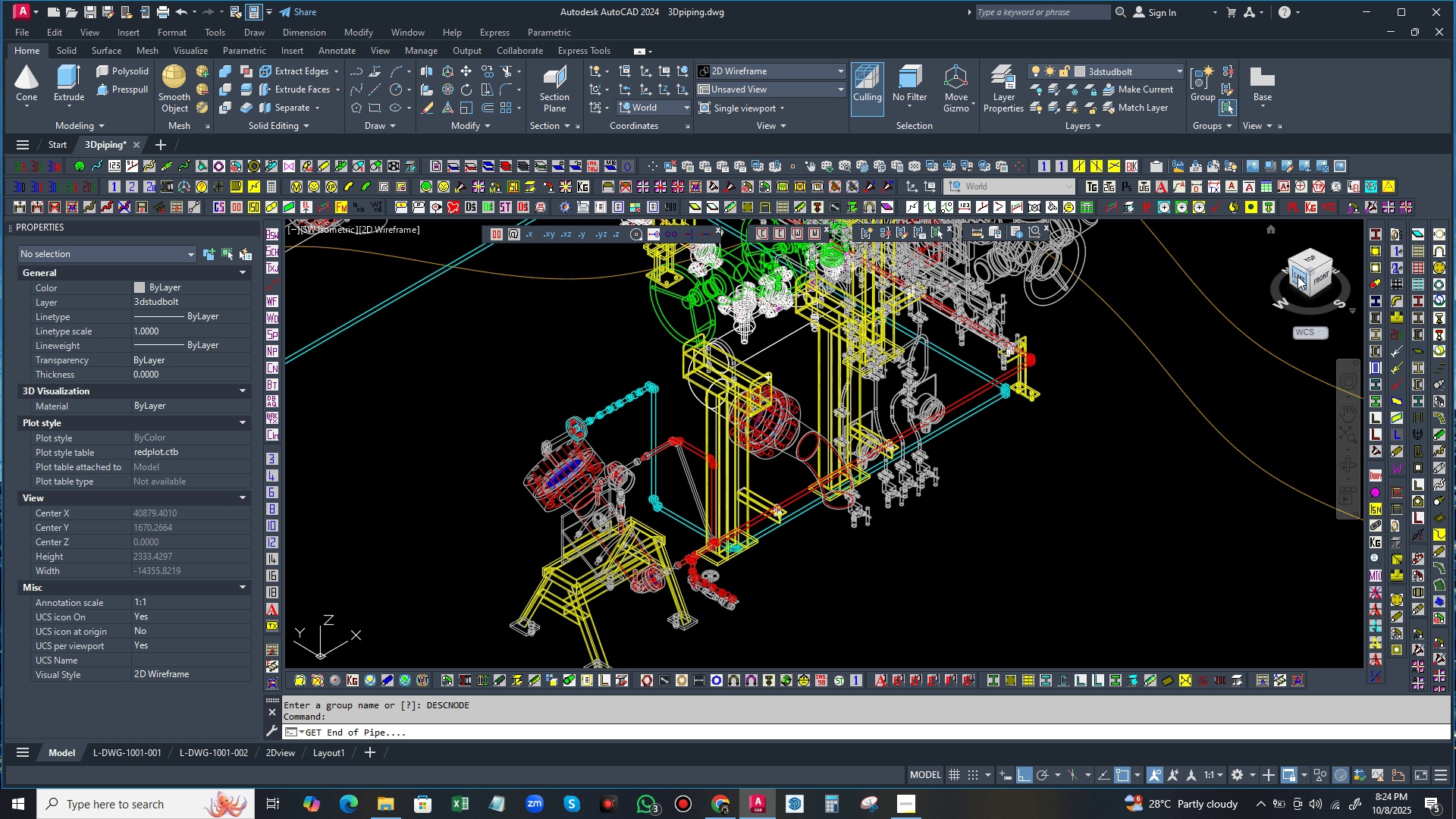 
left_click([1298, 276])
 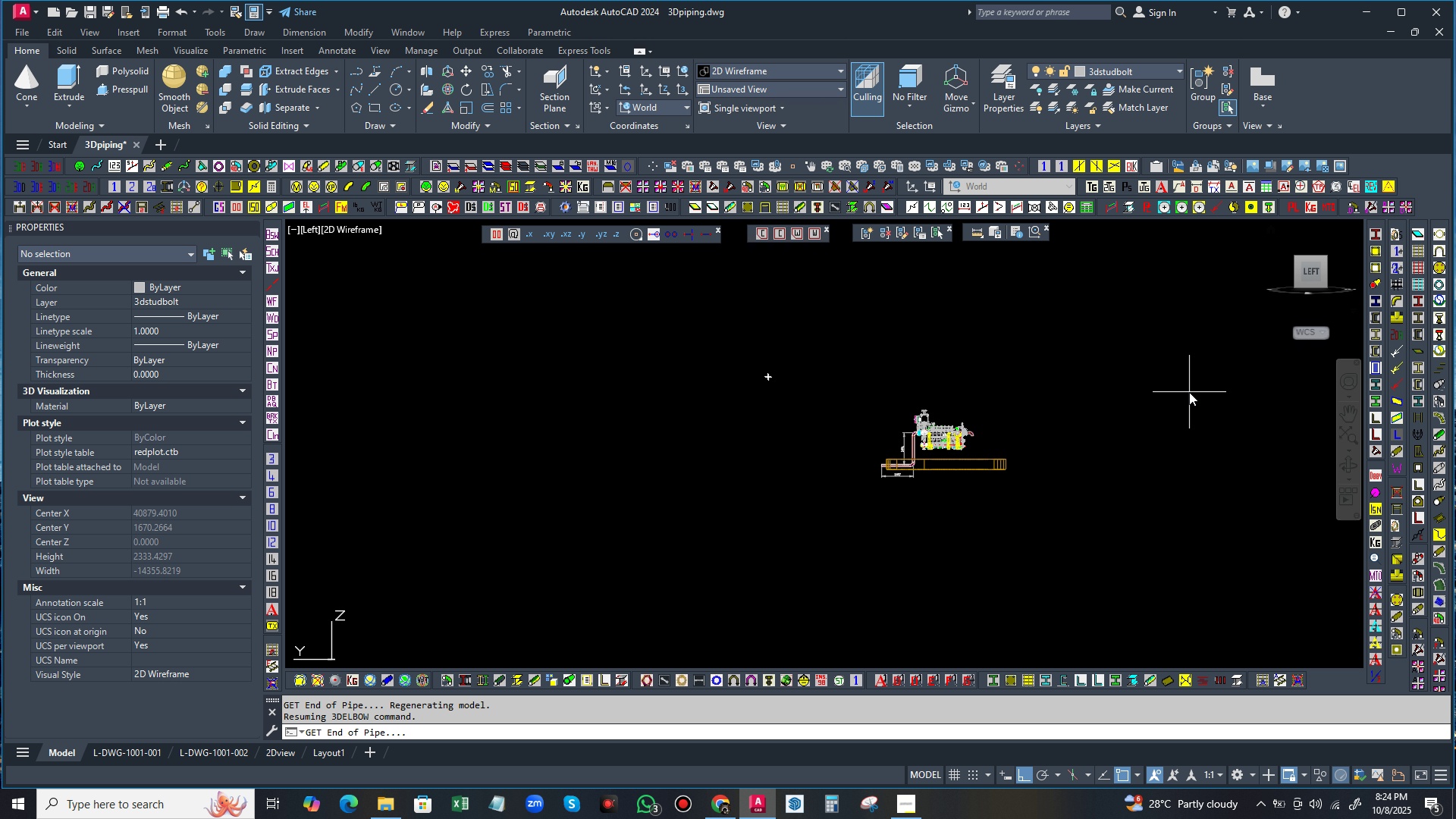 
scroll: coordinate [733, 358], scroll_direction: up, amount: 2.0
 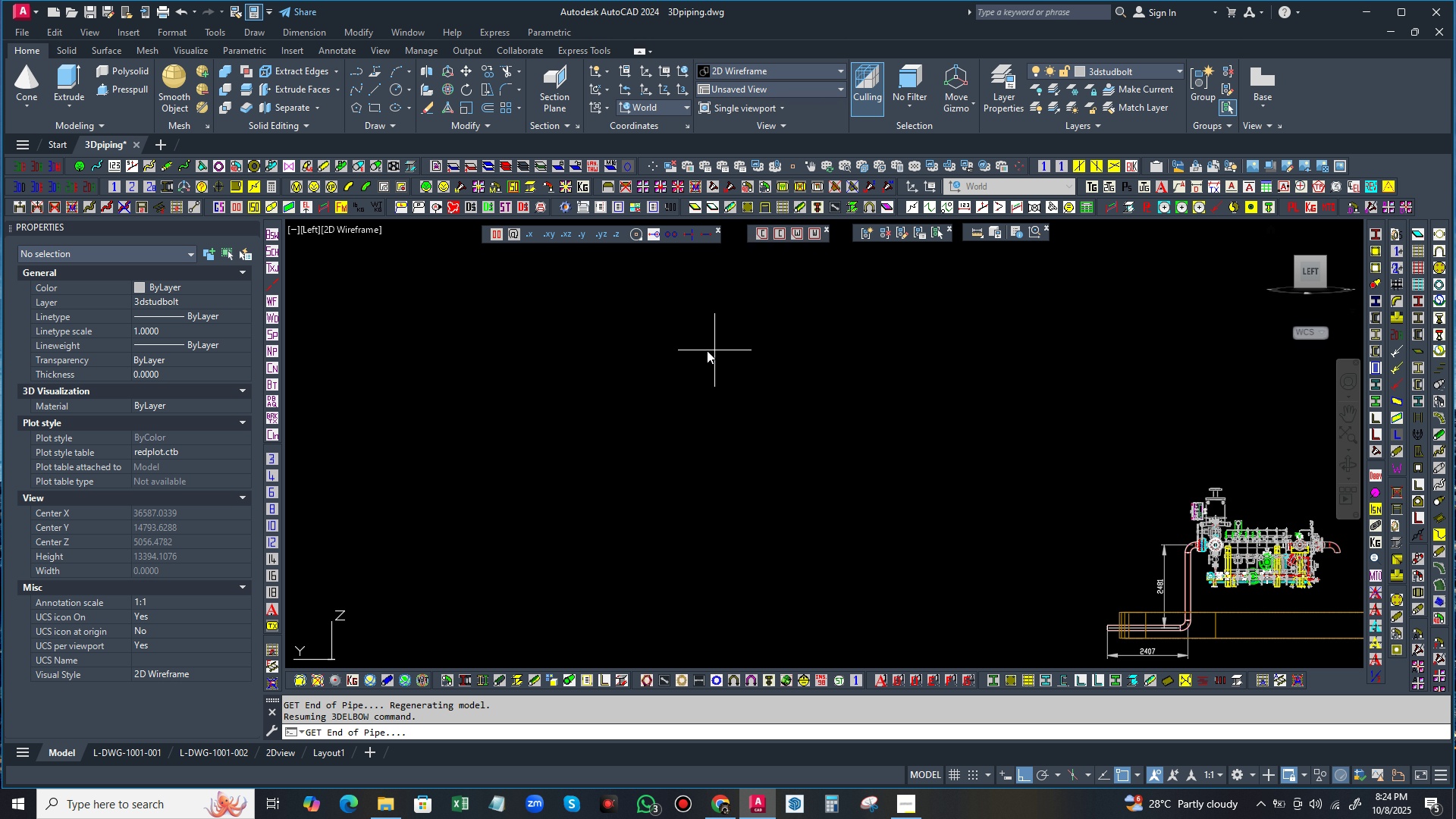 
scroll: coordinate [666, 378], scroll_direction: down, amount: 2.0
 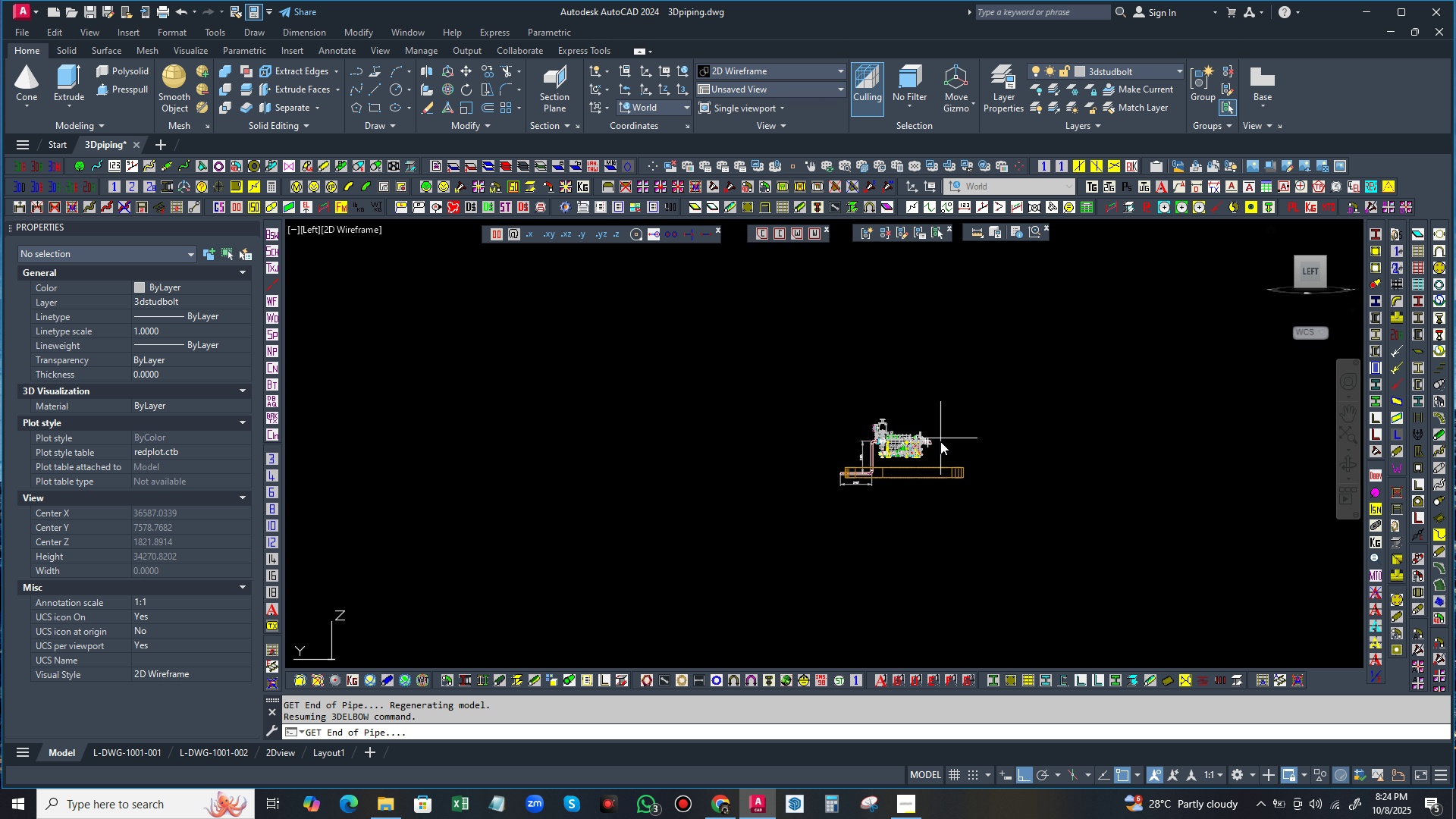 
scroll: coordinate [949, 423], scroll_direction: up, amount: 4.0
 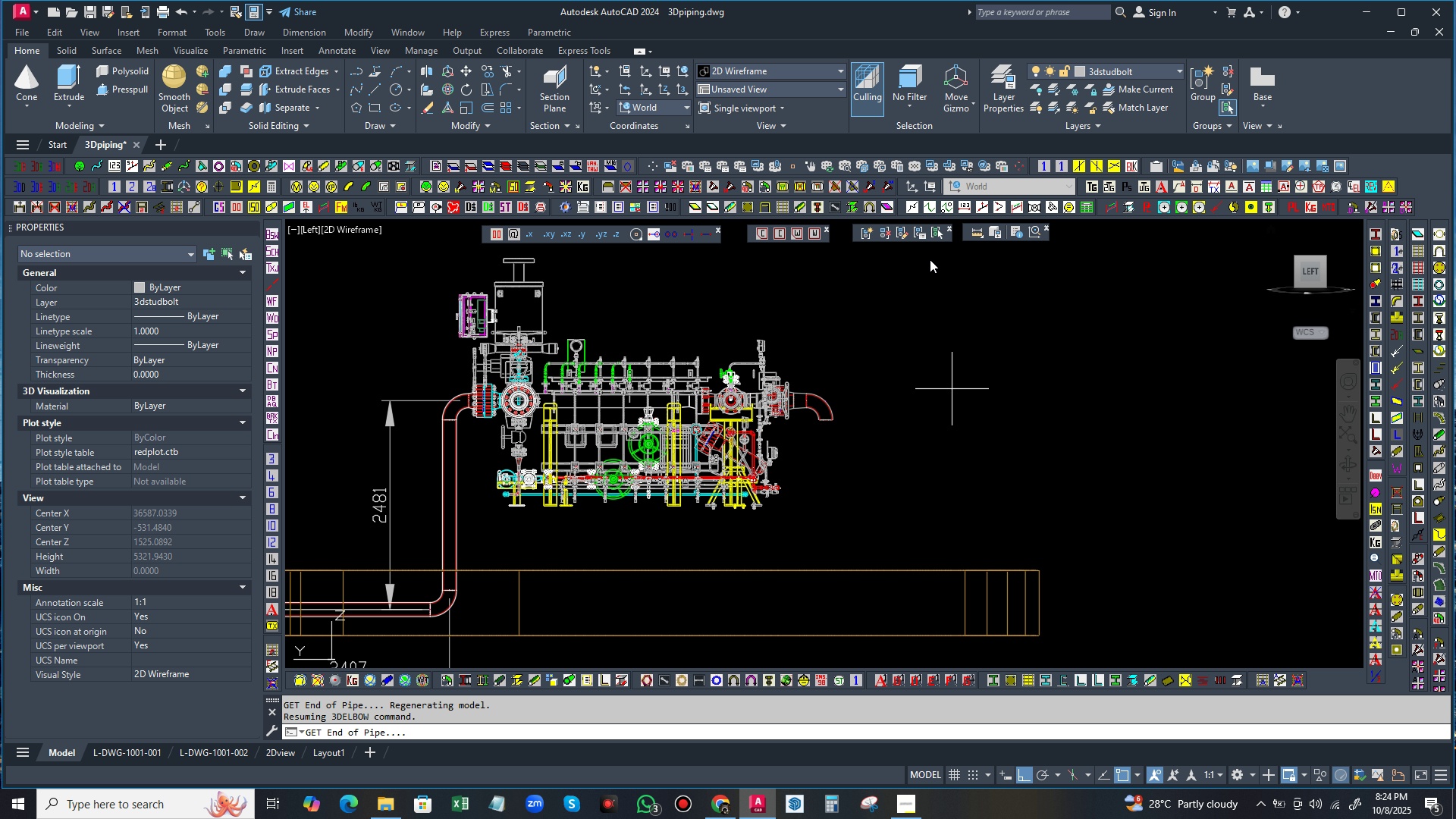 
wait(12.41)
 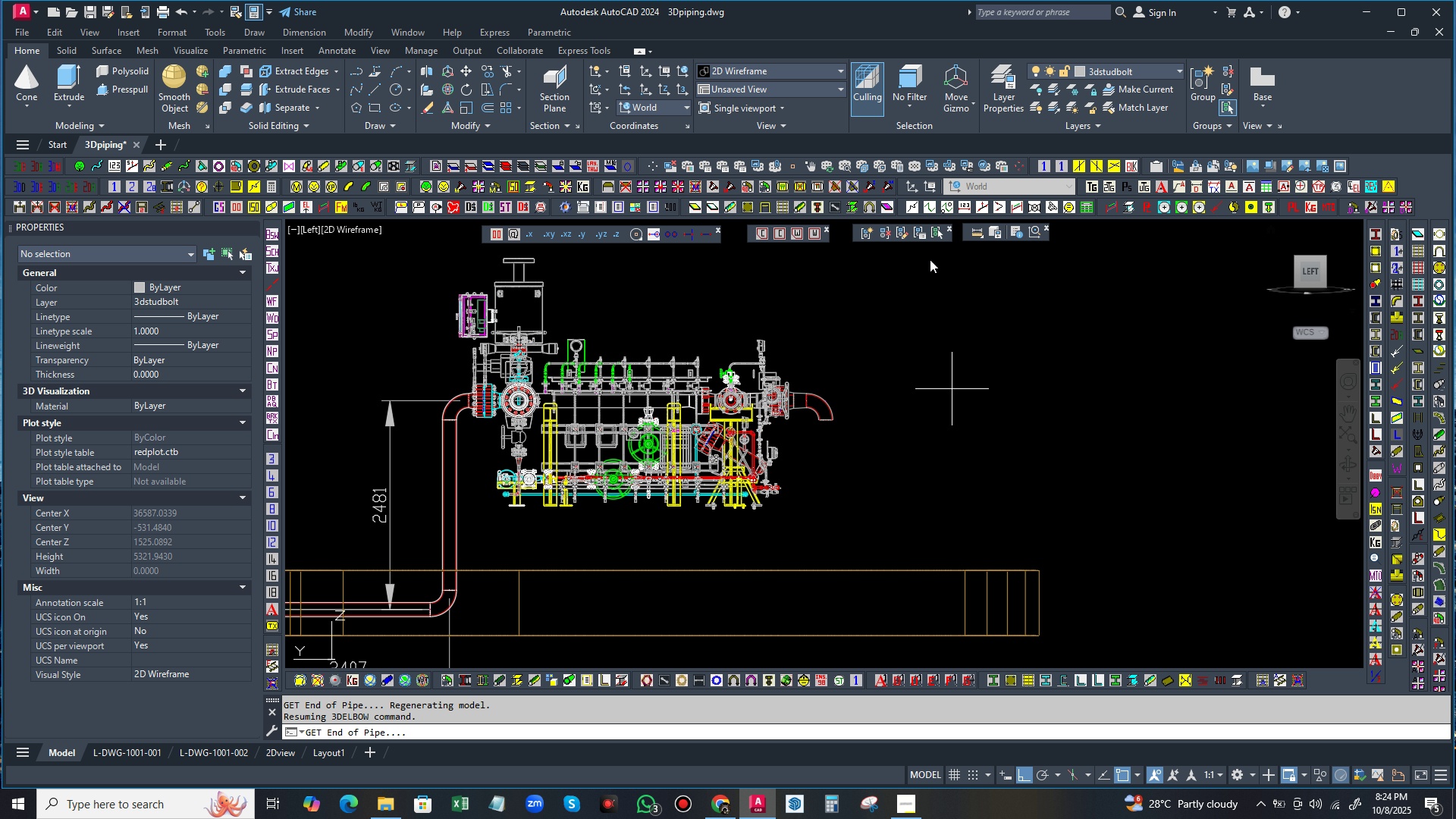 
left_click([1125, 772])
 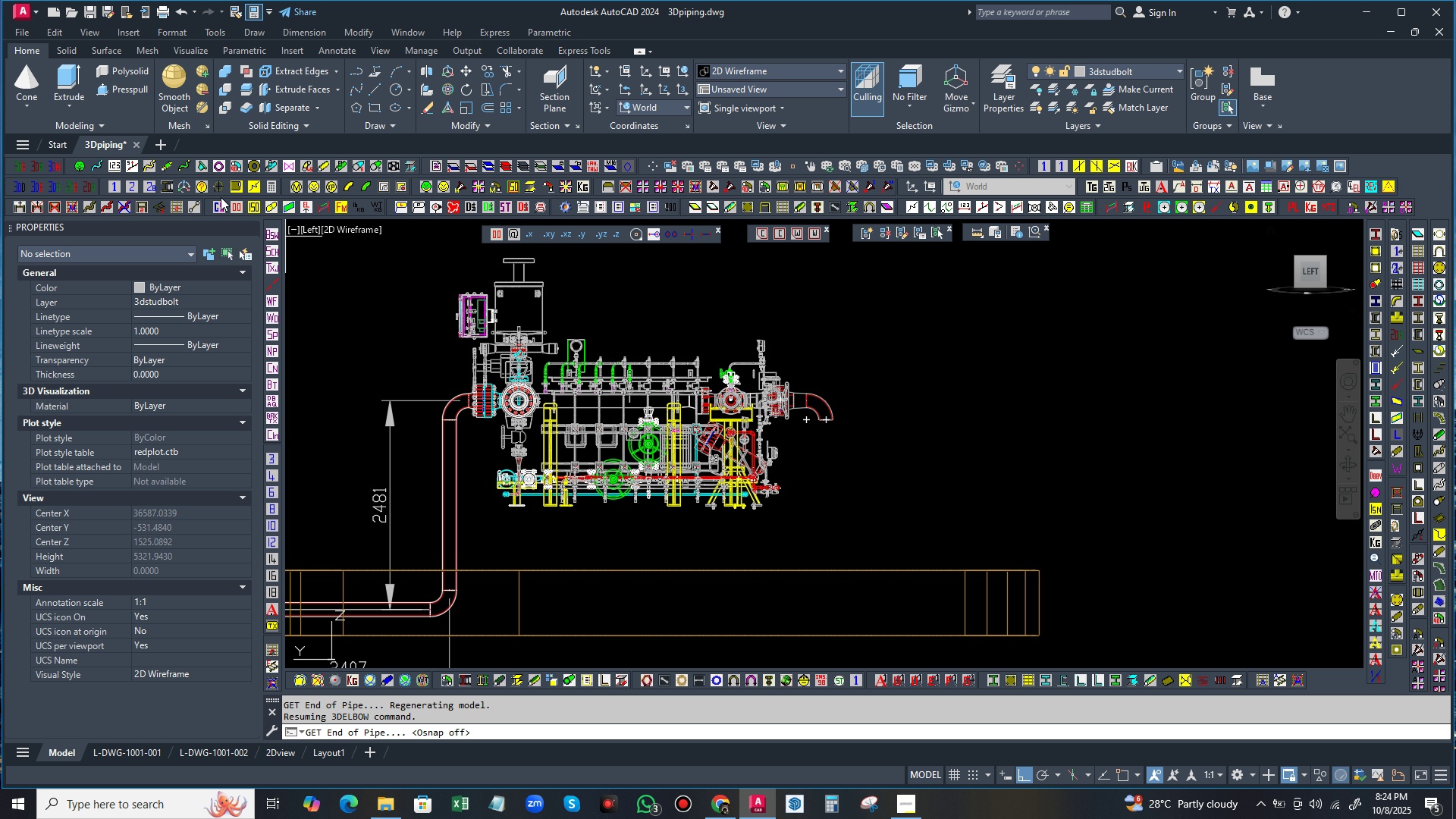 
wait(9.6)
 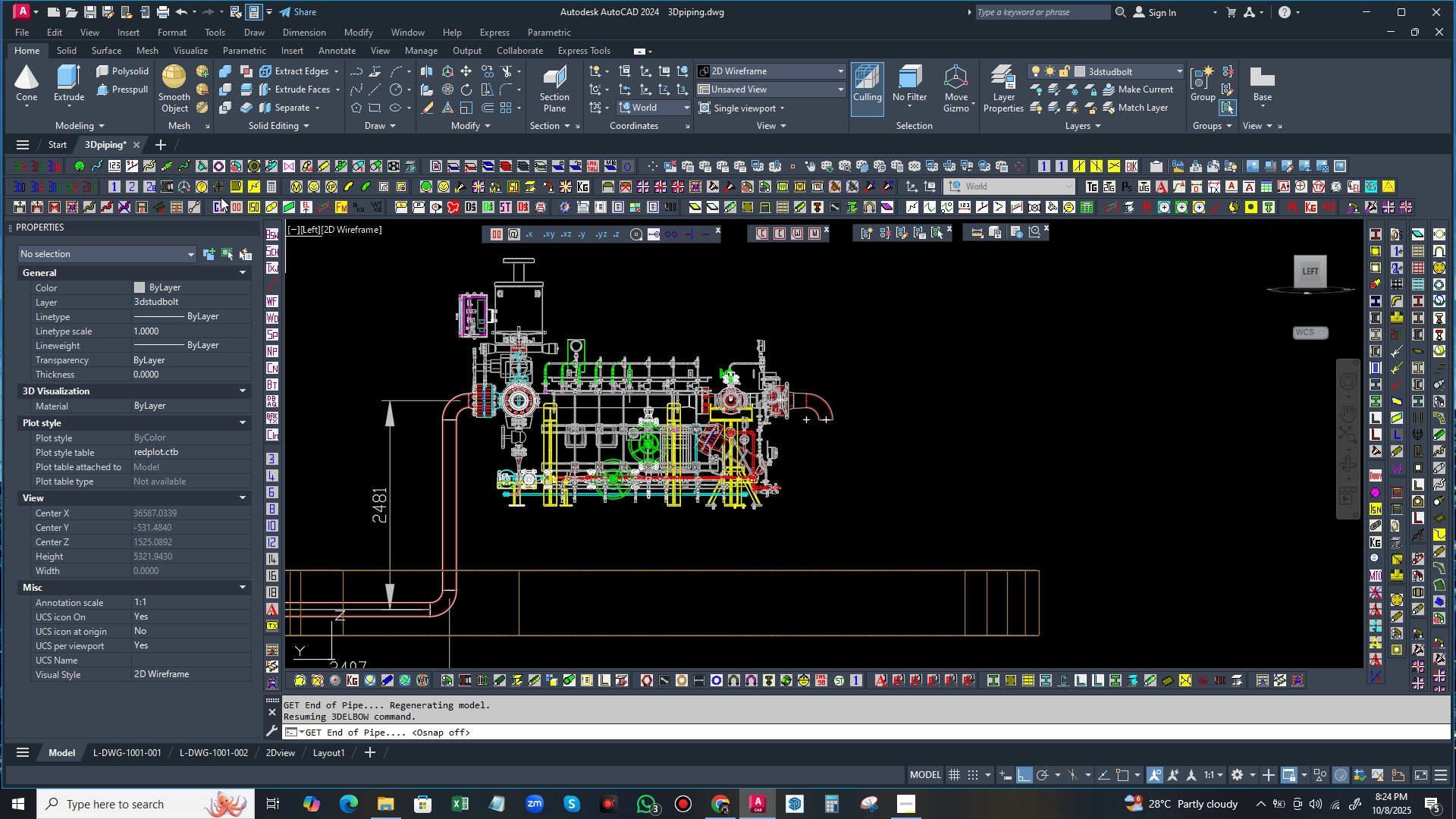 
left_click([202, 184])
 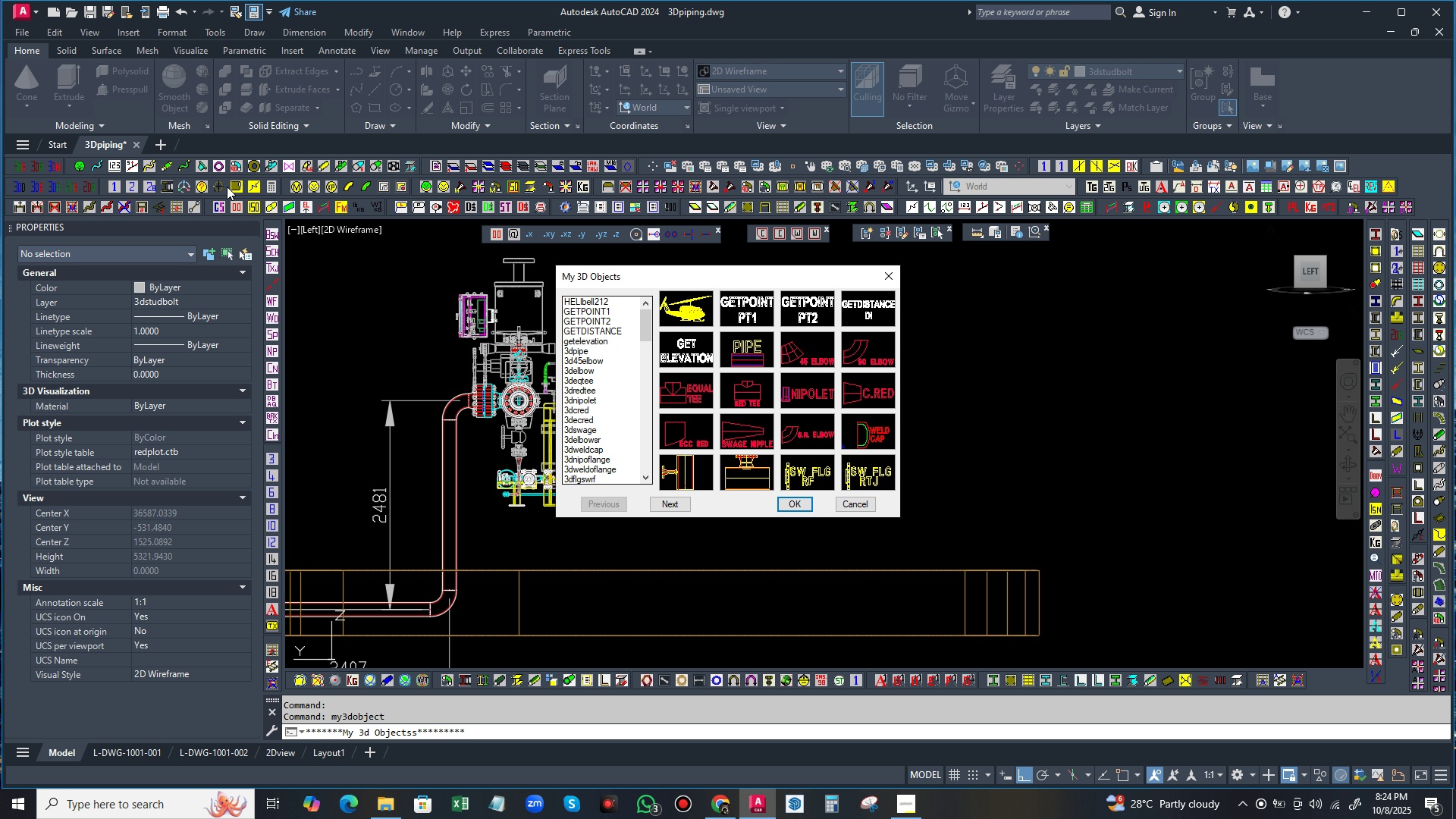 
wait(6.69)
 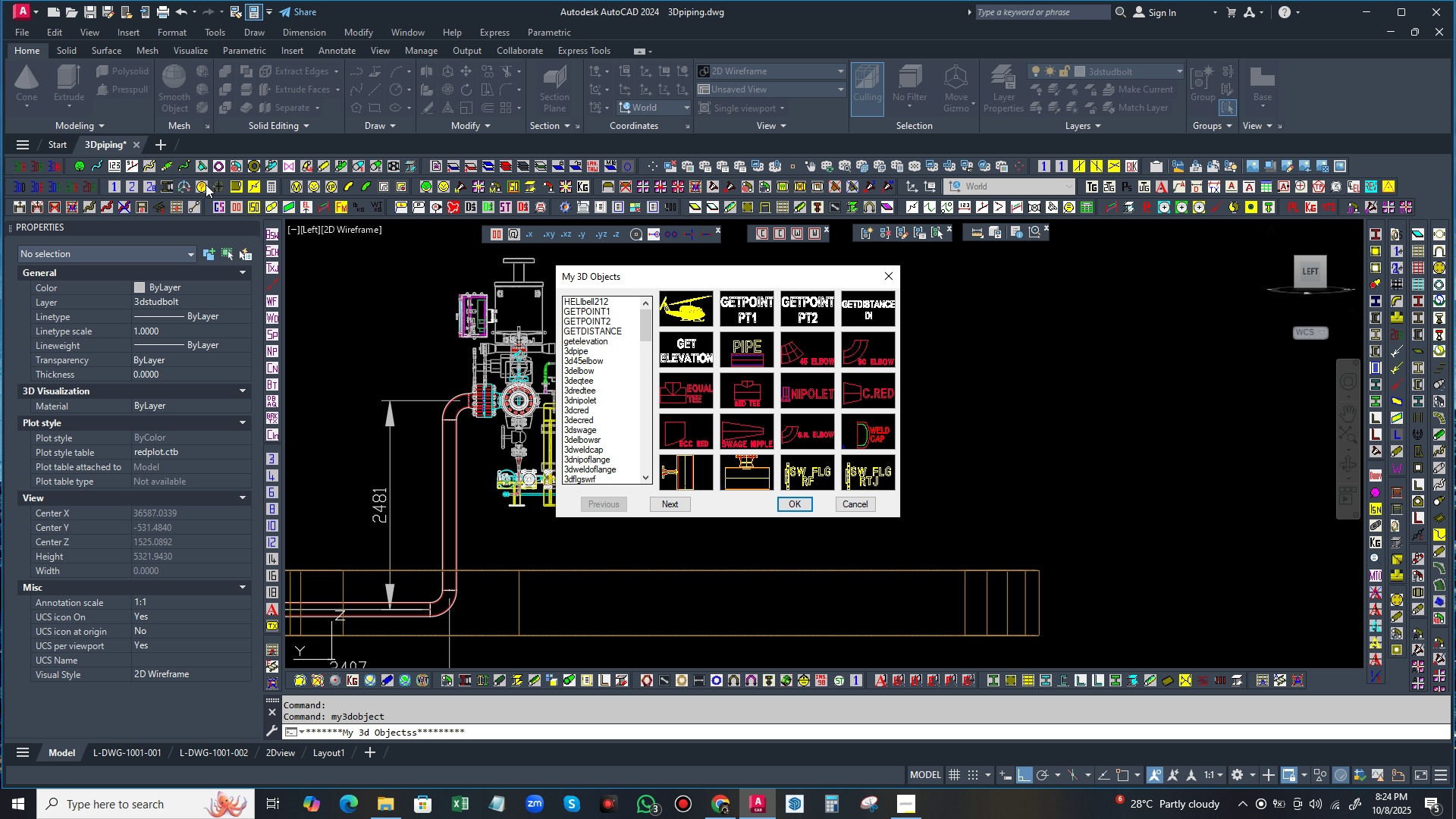 
left_click([868, 351])
 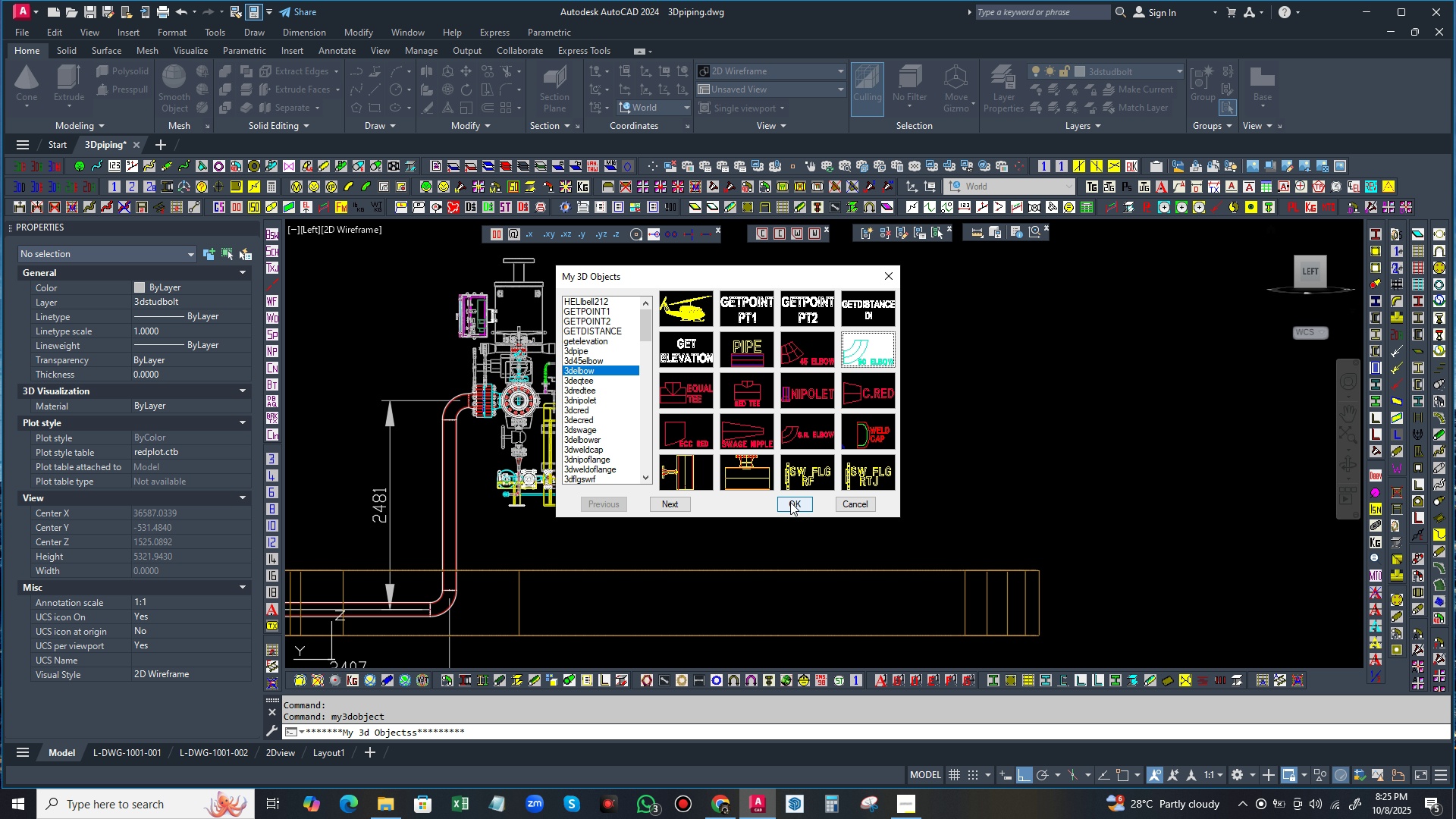 
wait(5.74)
 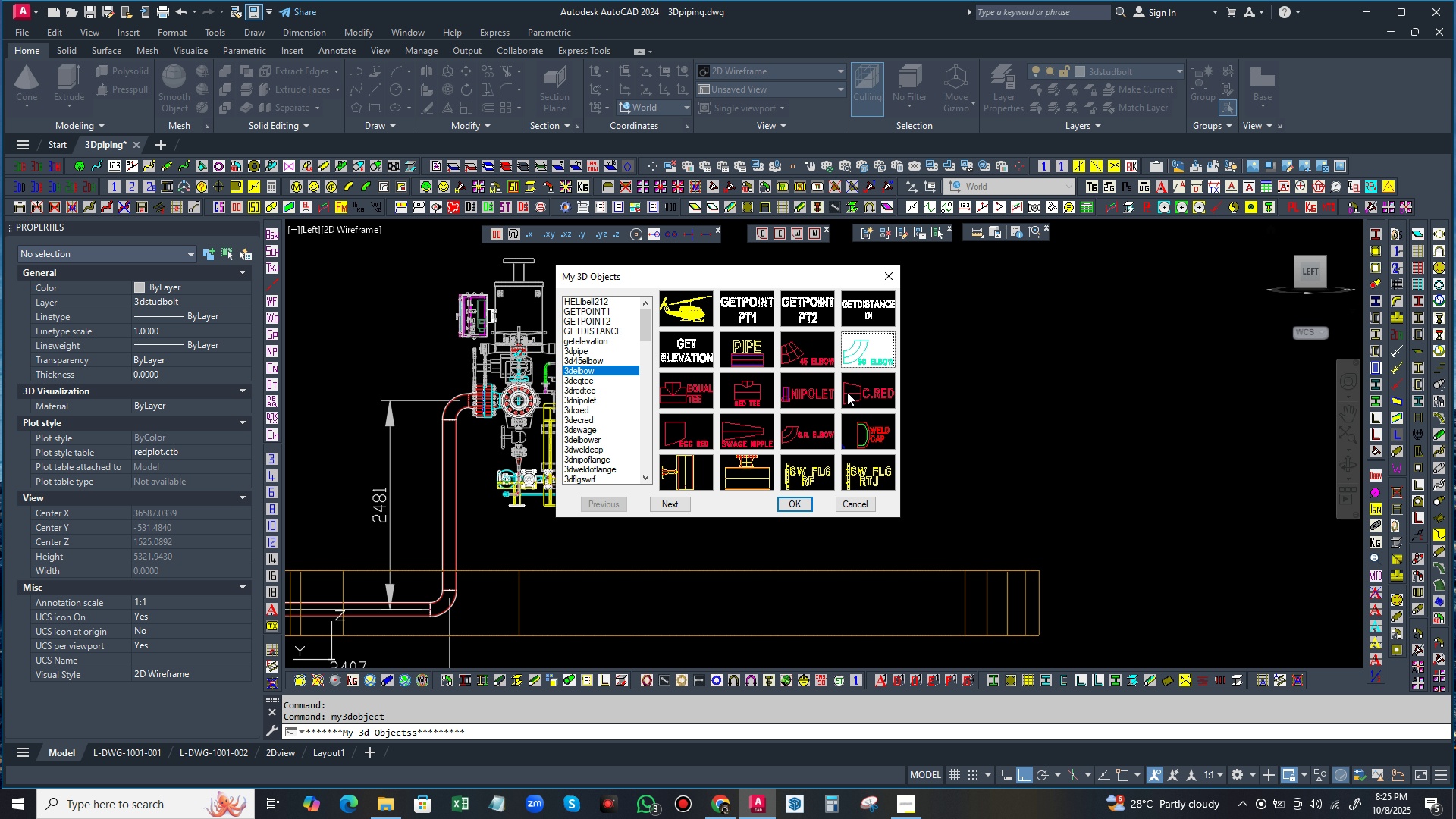 
left_click([790, 502])
 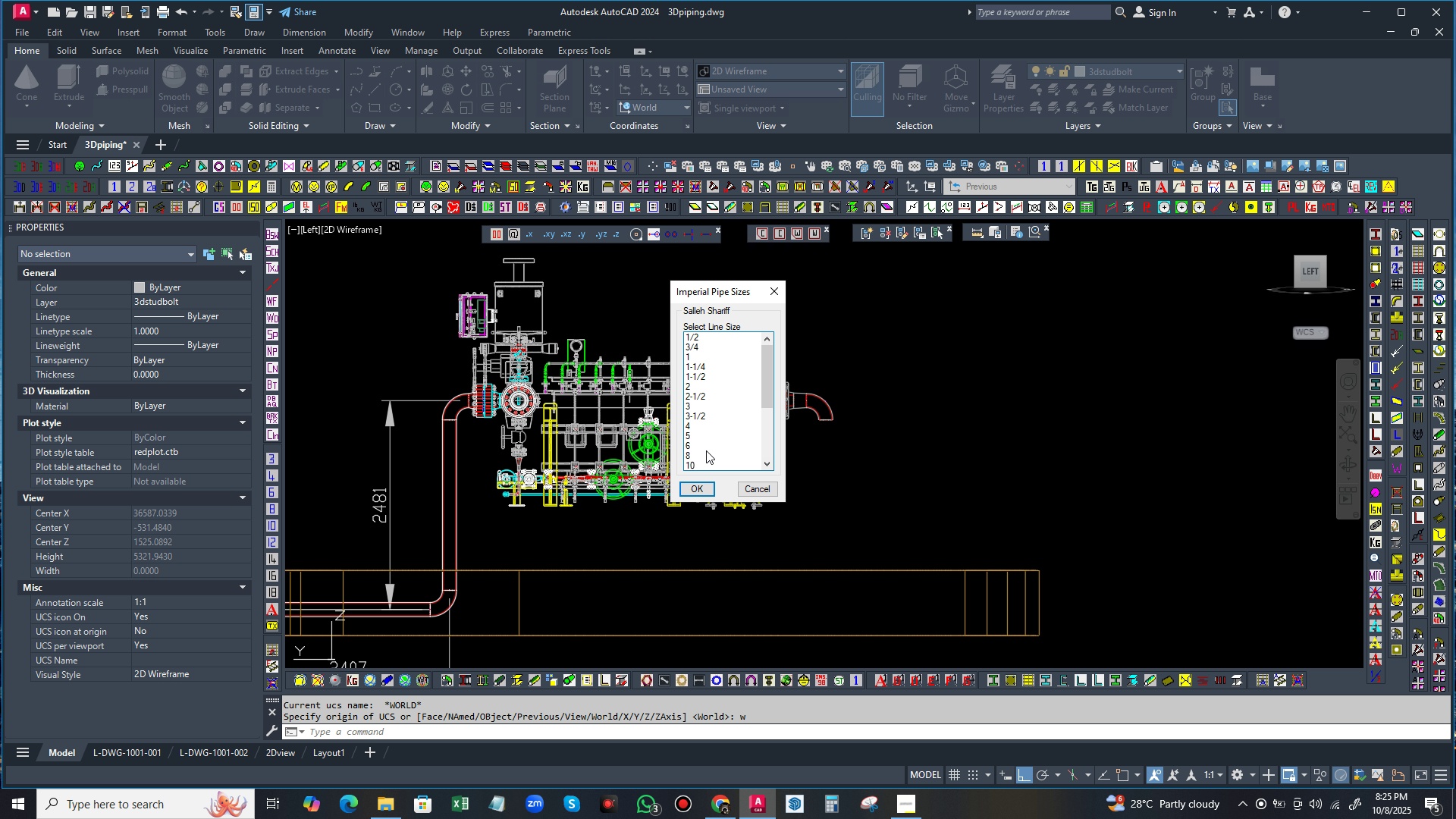 
left_click([704, 447])
 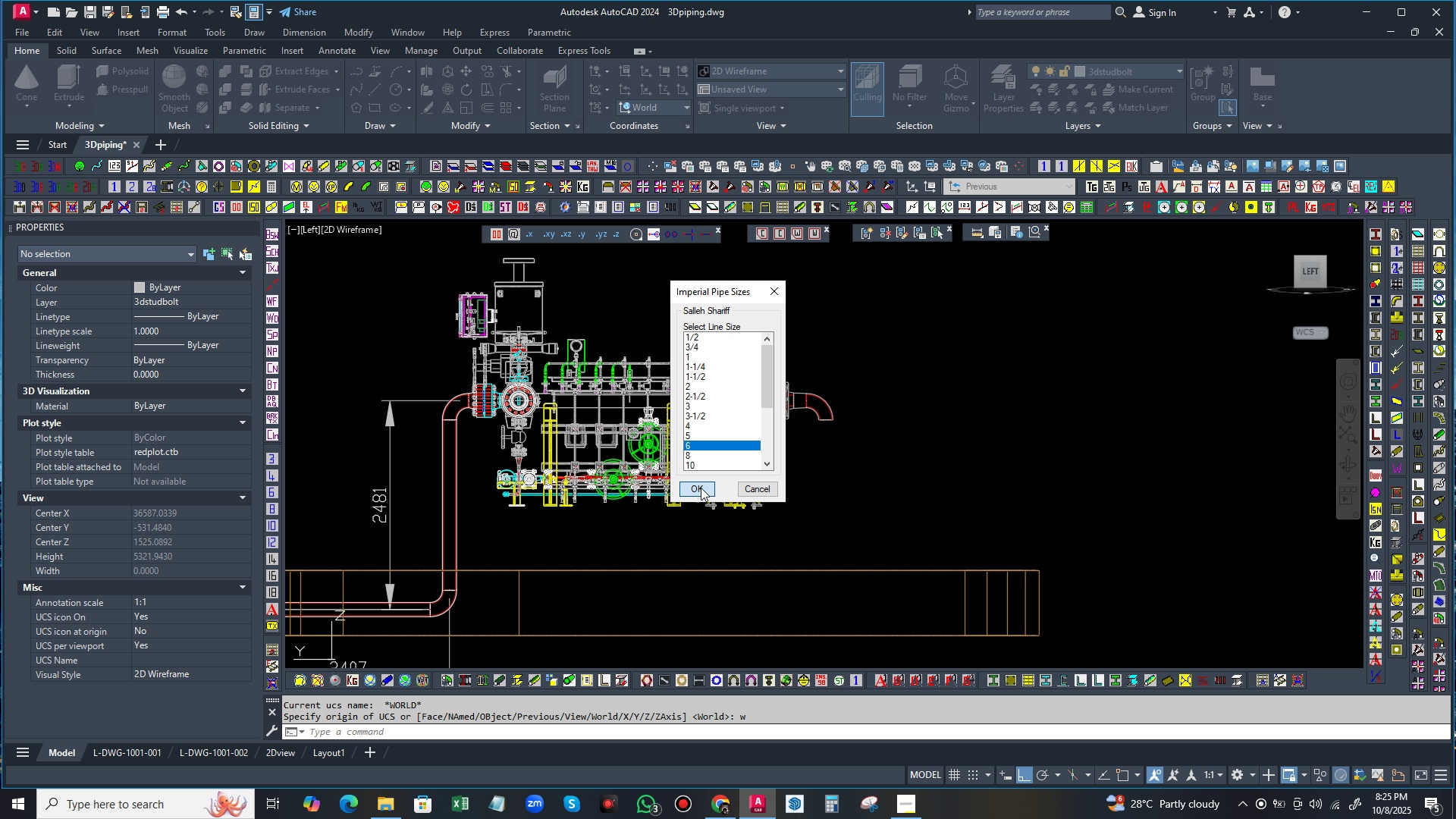 
left_click([701, 488])
 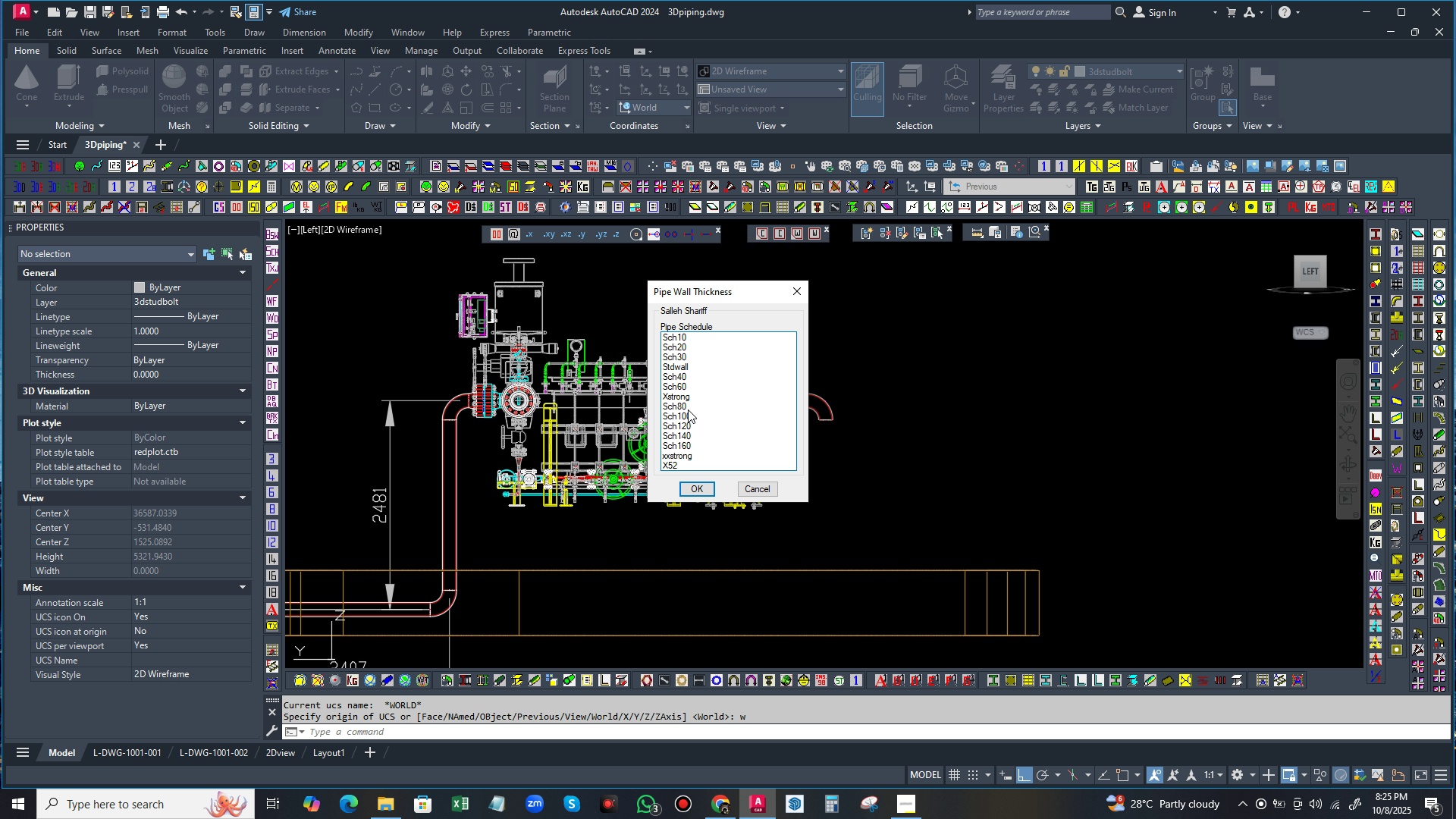 
left_click([683, 406])
 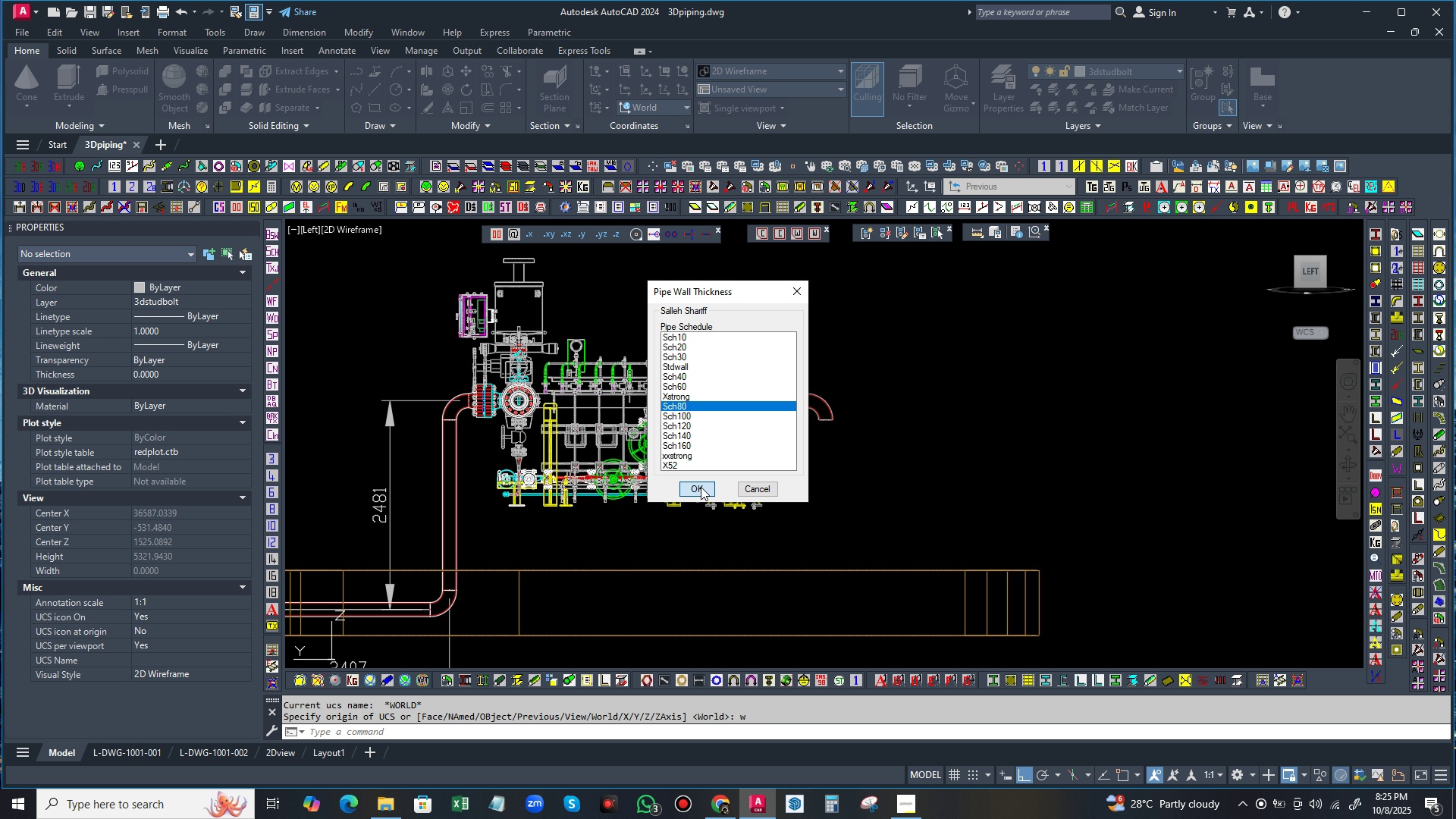 
left_click([701, 487])
 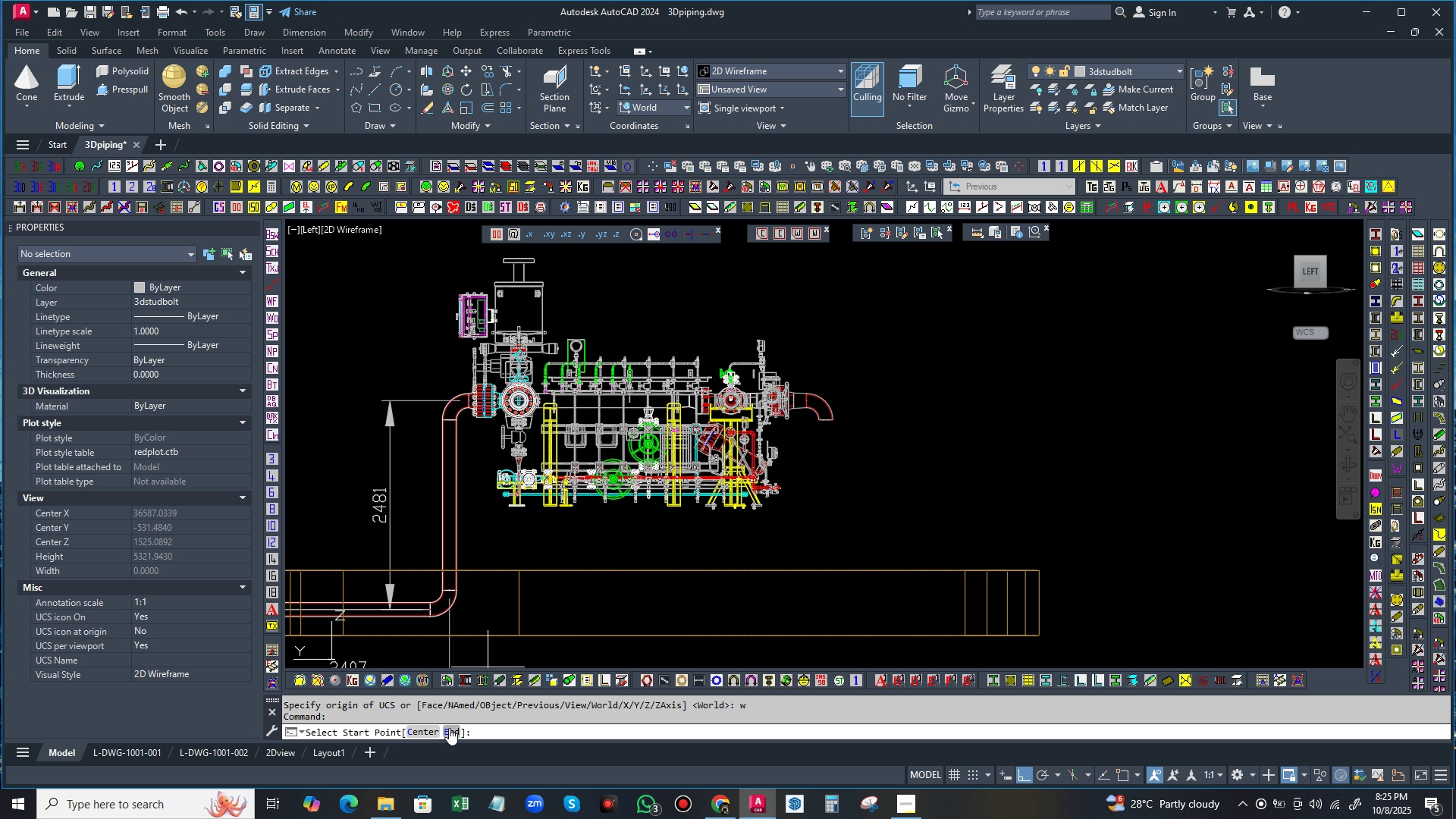 
left_click([447, 731])
 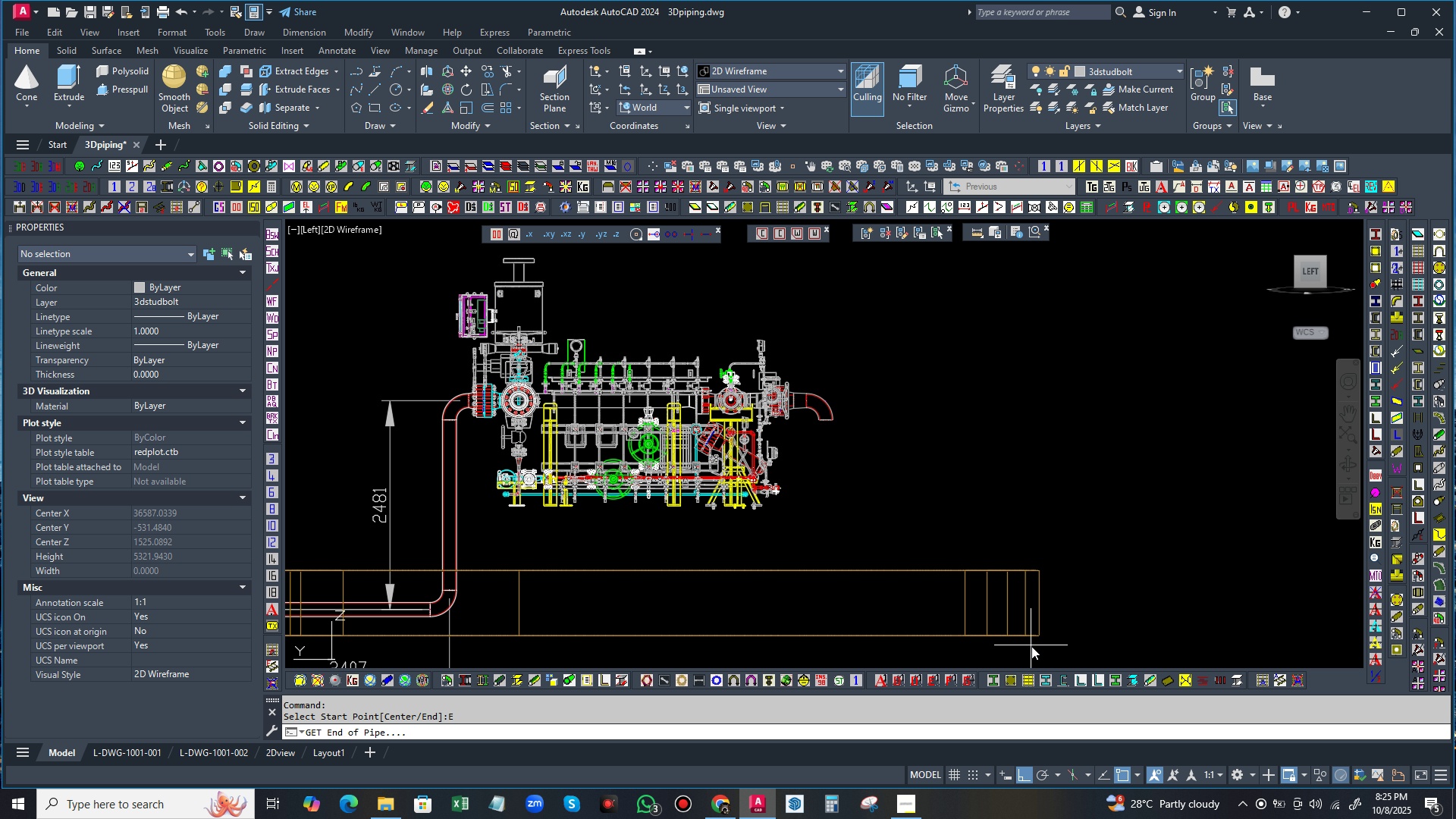 
wait(5.62)
 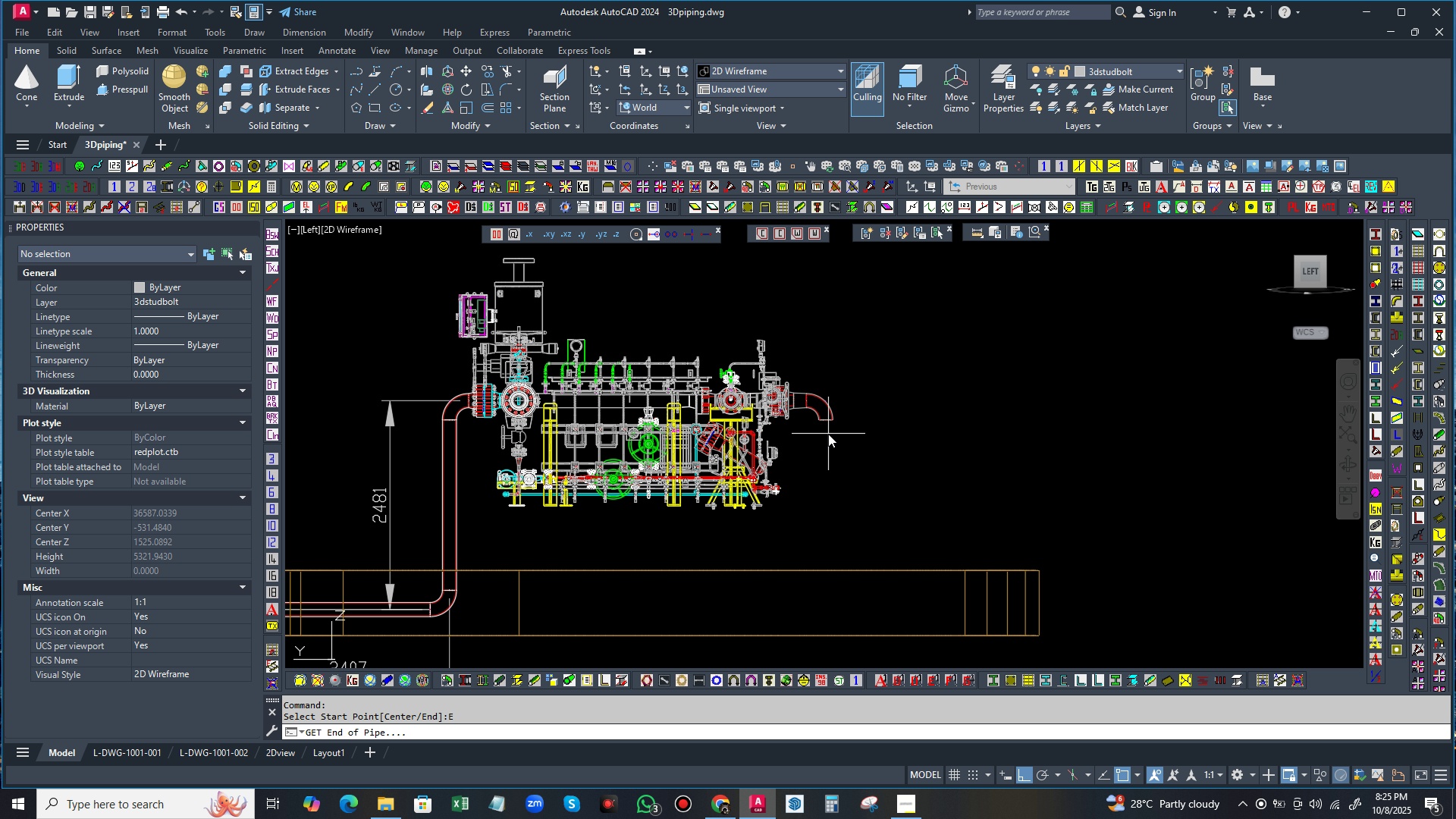 
left_click([1123, 775])
 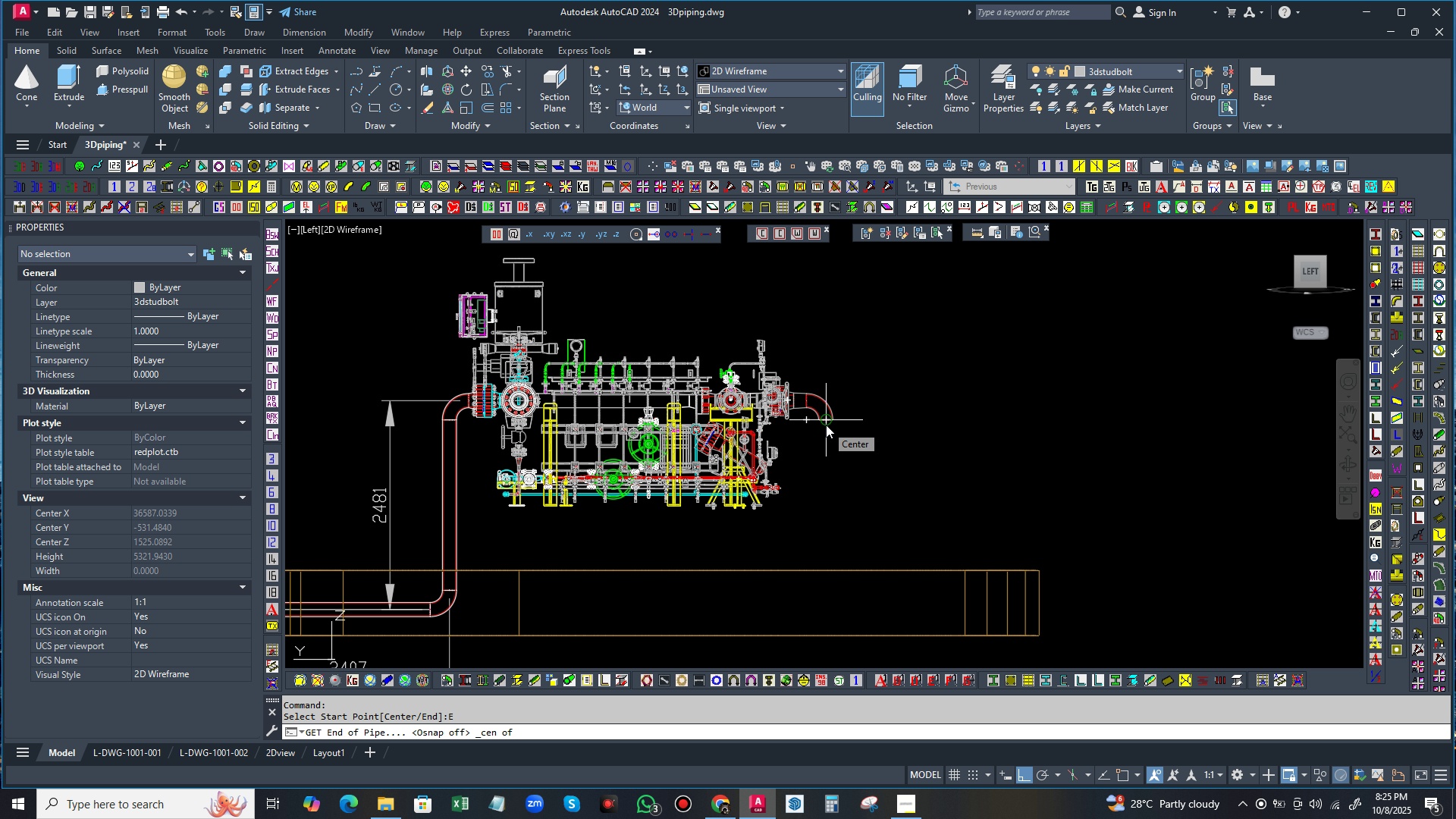 
left_click([826, 425])
 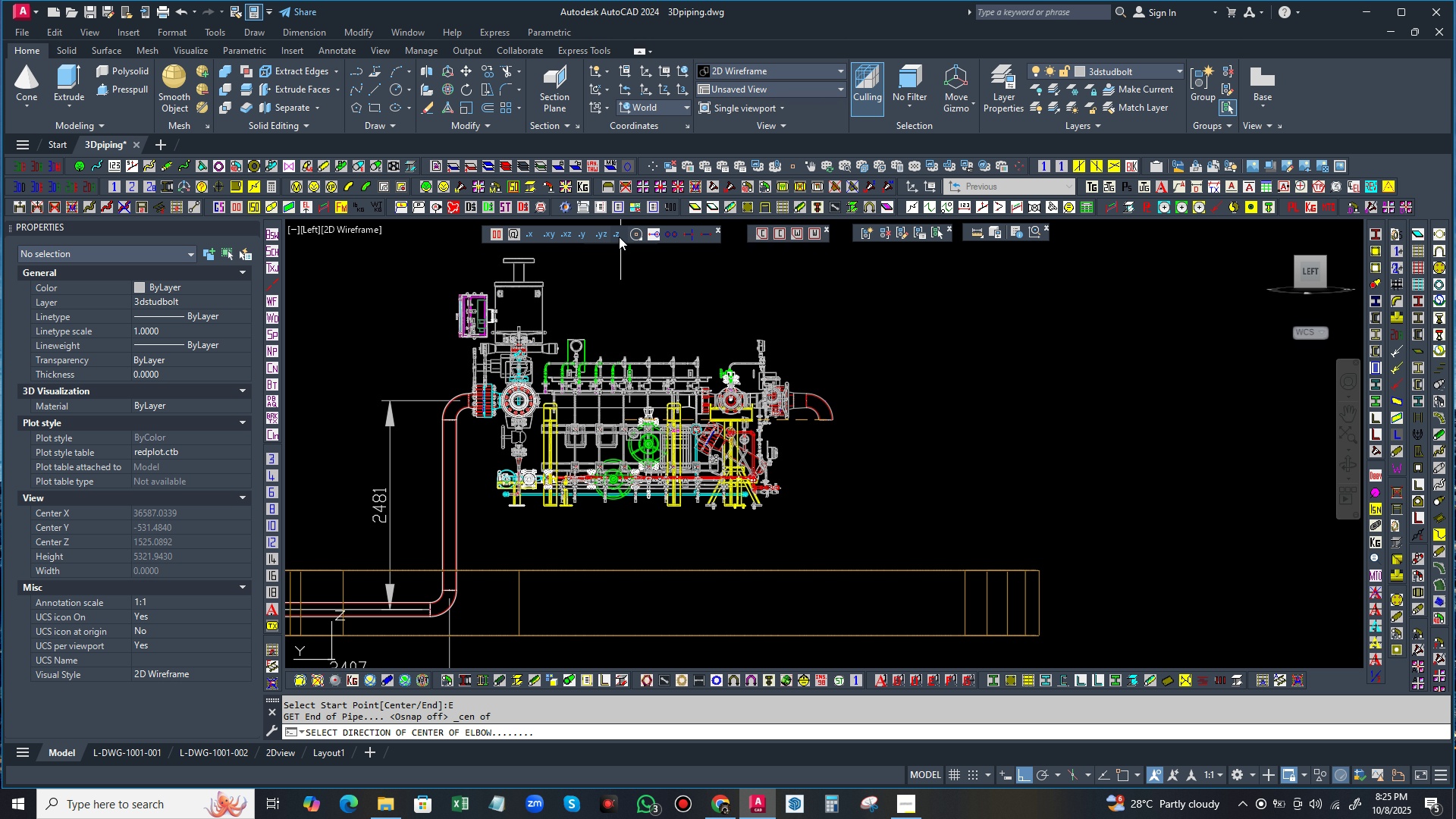 
left_click([618, 233])